 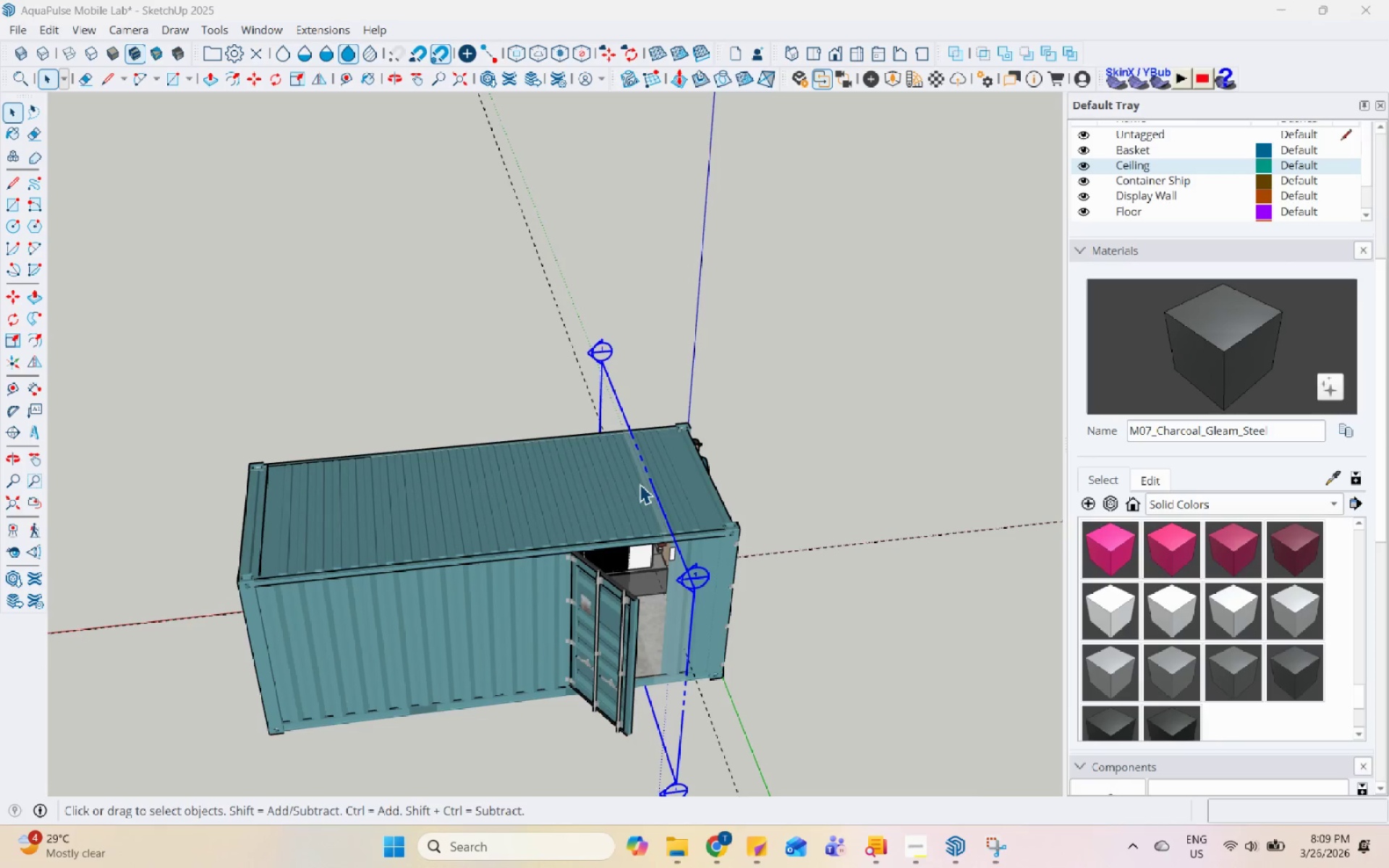 
right_click([645, 484])
 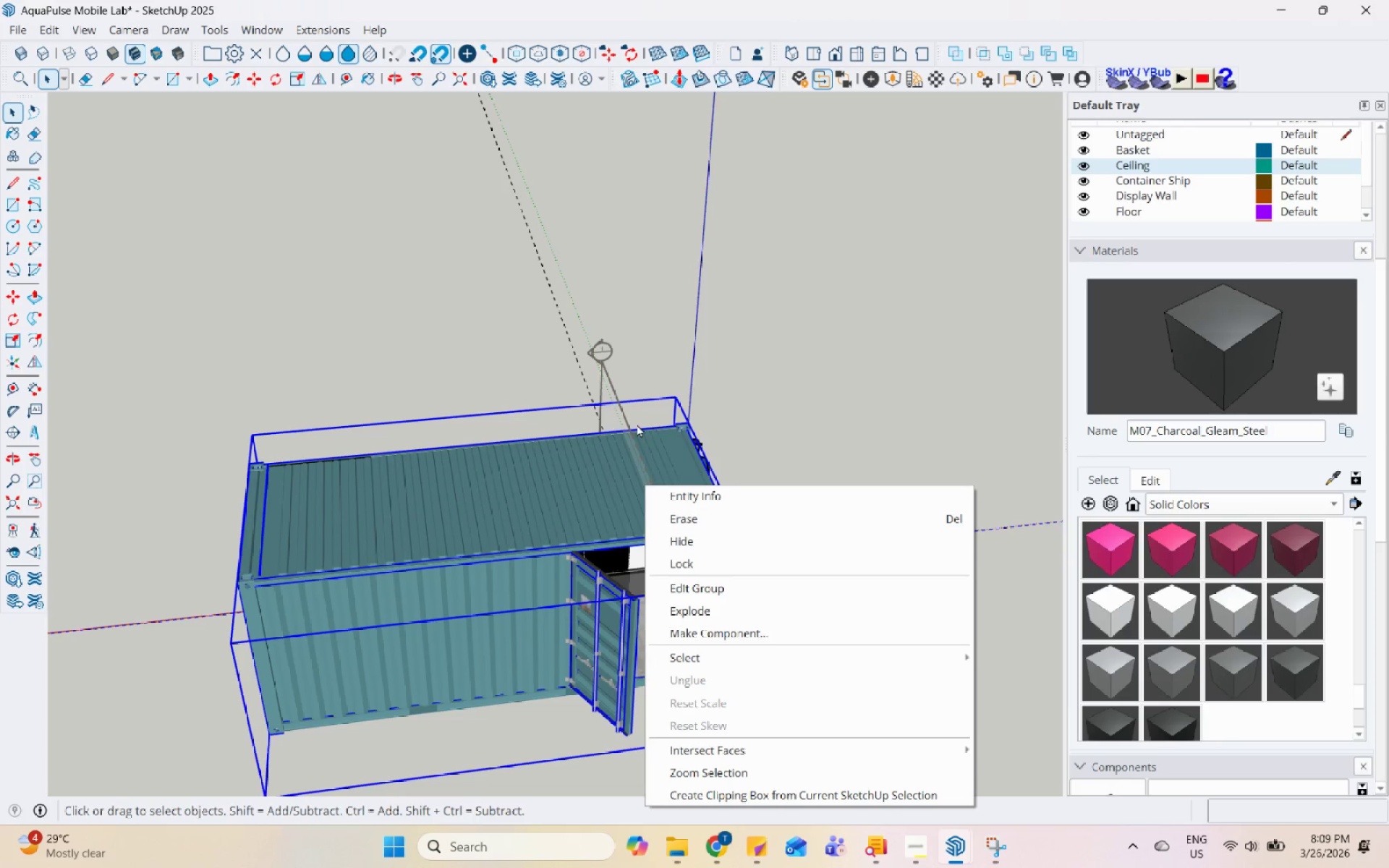 
left_click([626, 425])
 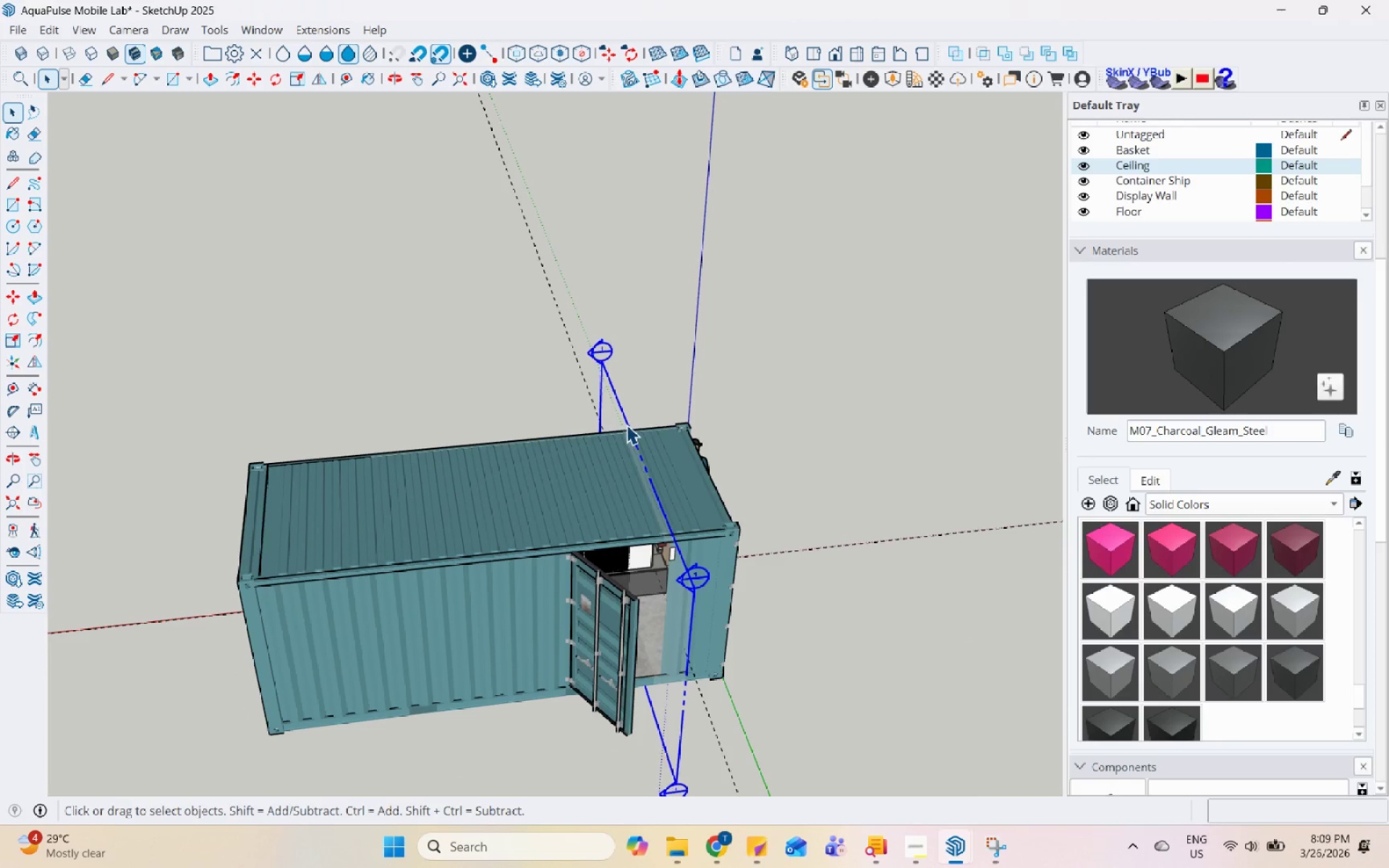 
right_click([626, 425])
 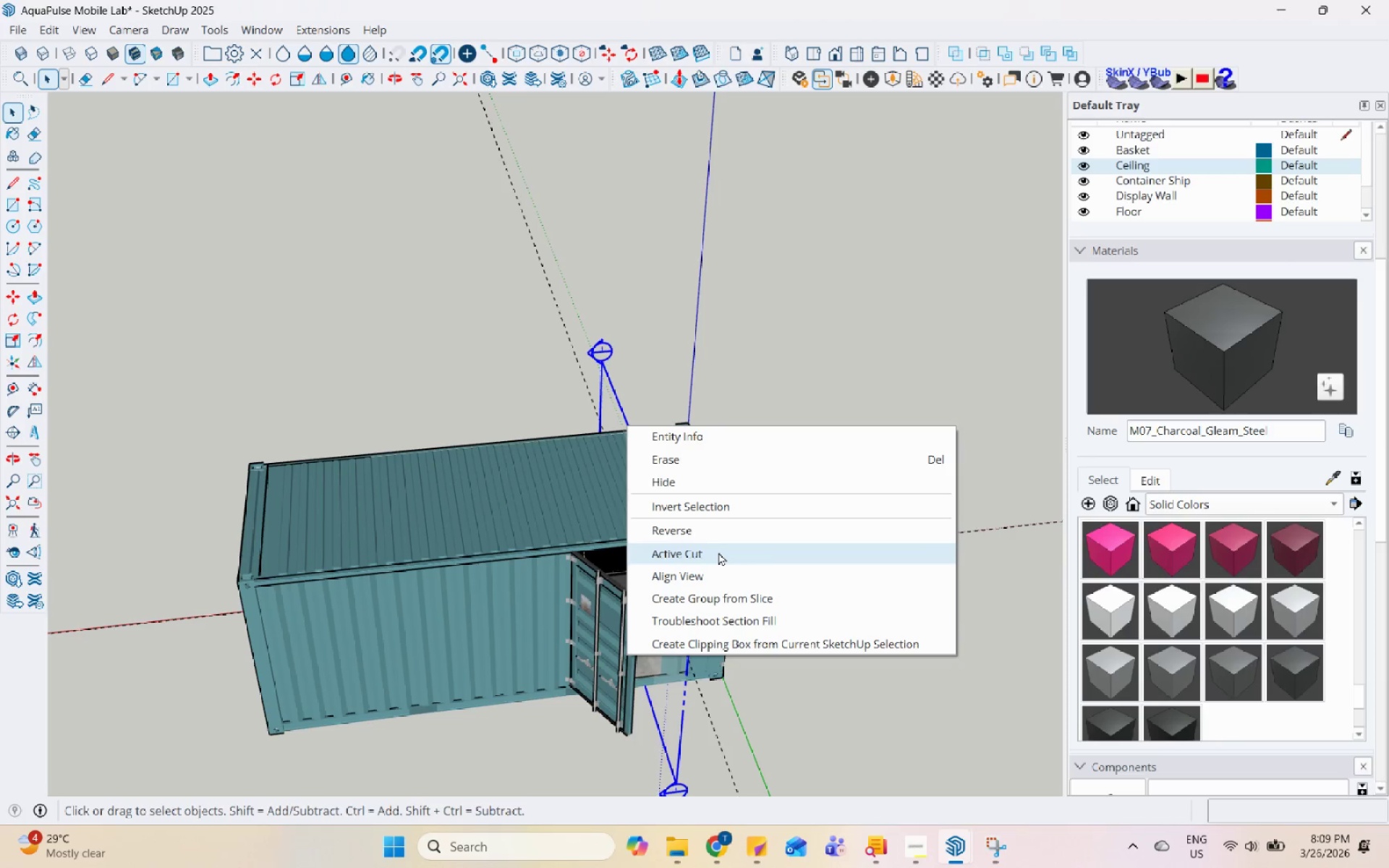 
left_click([718, 552])
 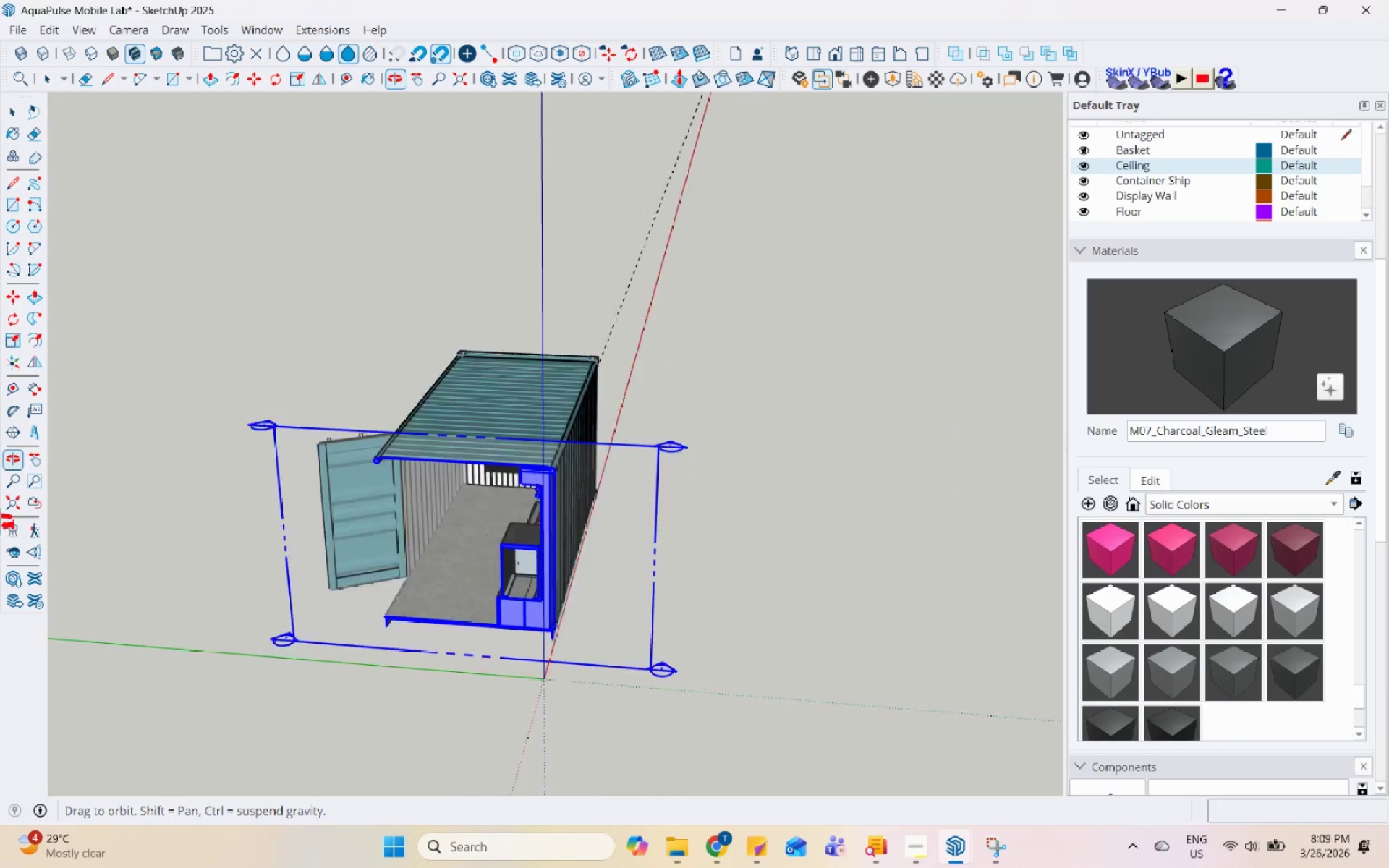 
scroll: coordinate [434, 496], scroll_direction: up, amount: 11.0
 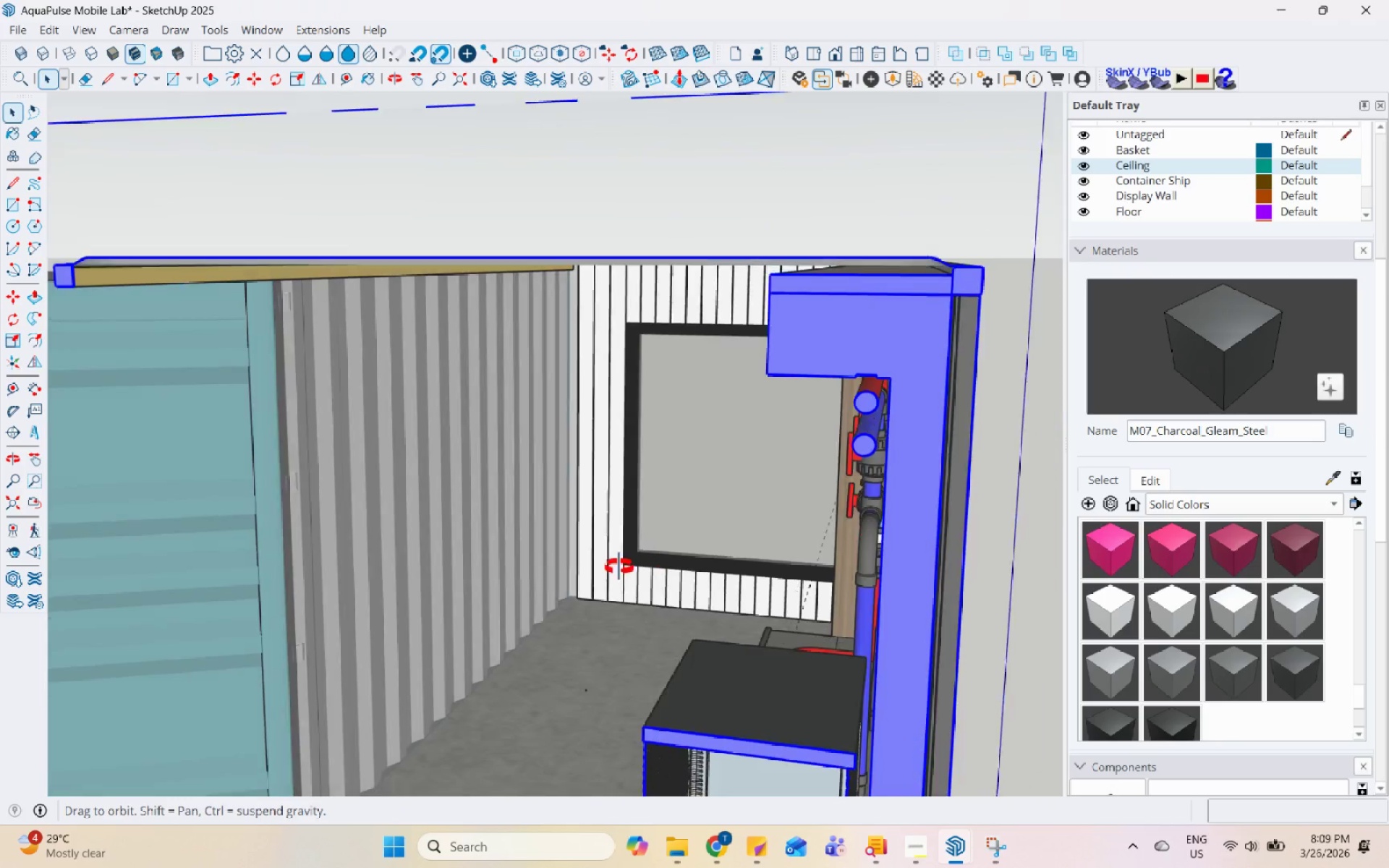 
scroll: coordinate [624, 658], scroll_direction: down, amount: 5.0
 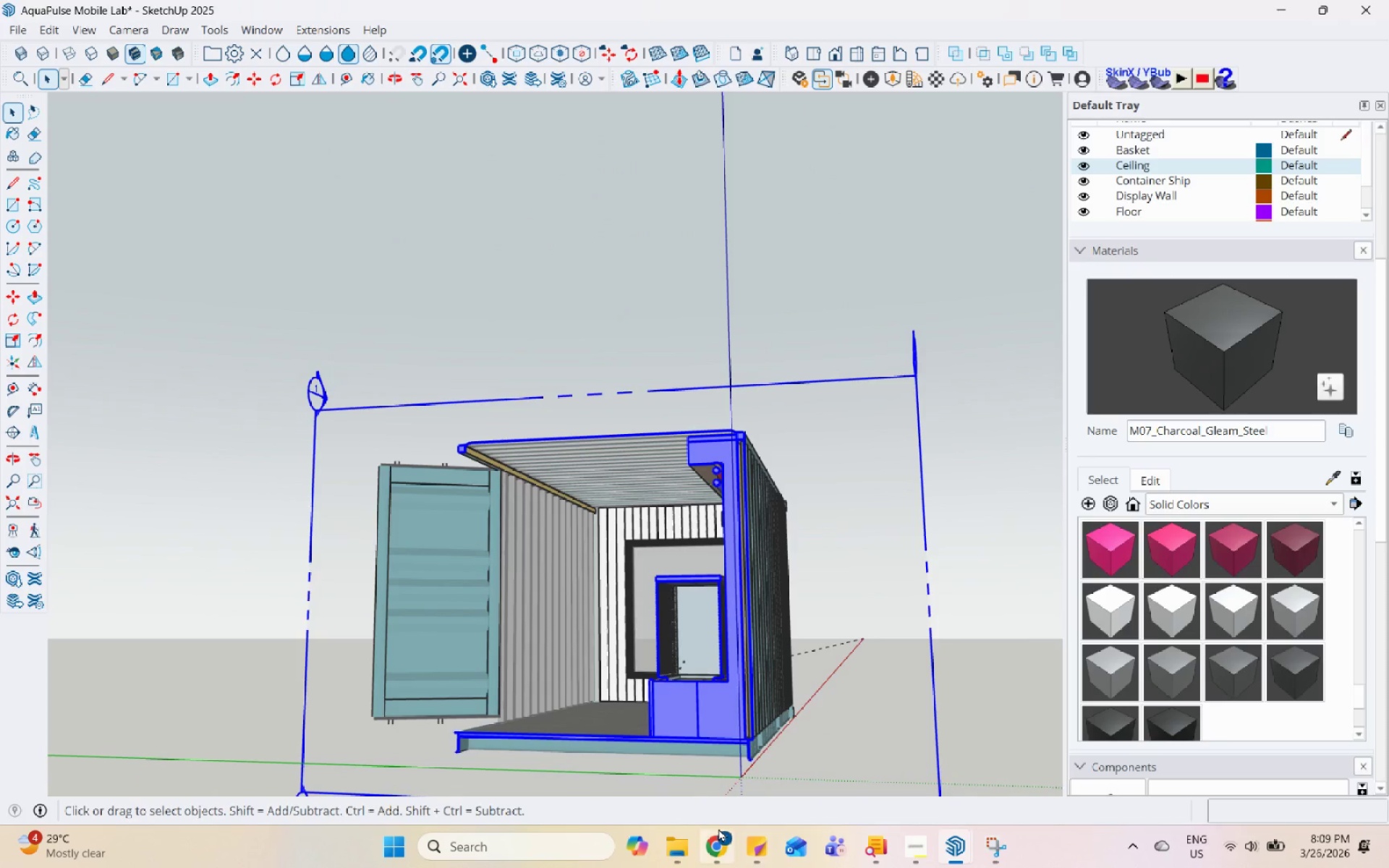 
left_click([715, 833])
 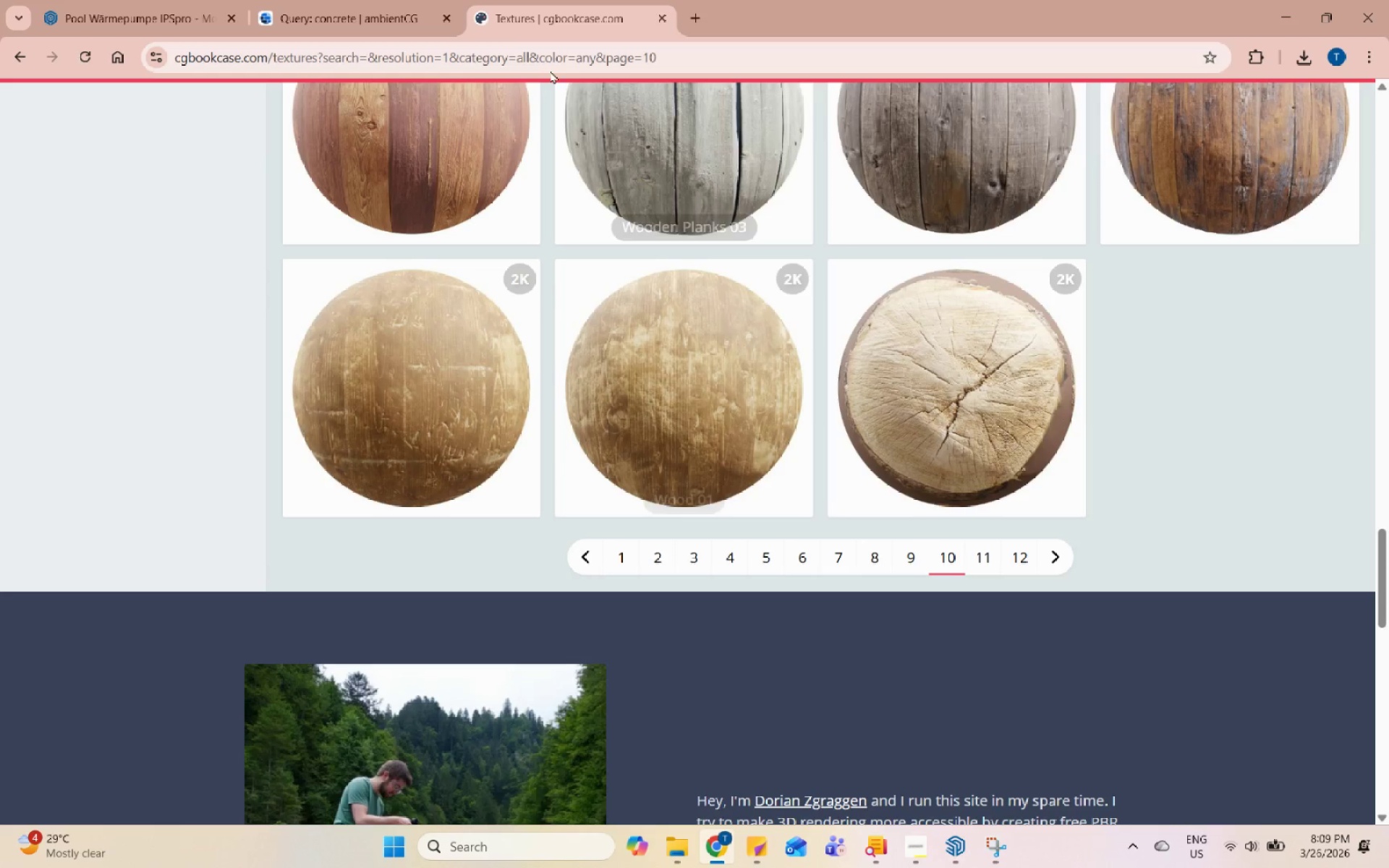 
scroll: coordinate [677, 504], scroll_direction: up, amount: 3.0
 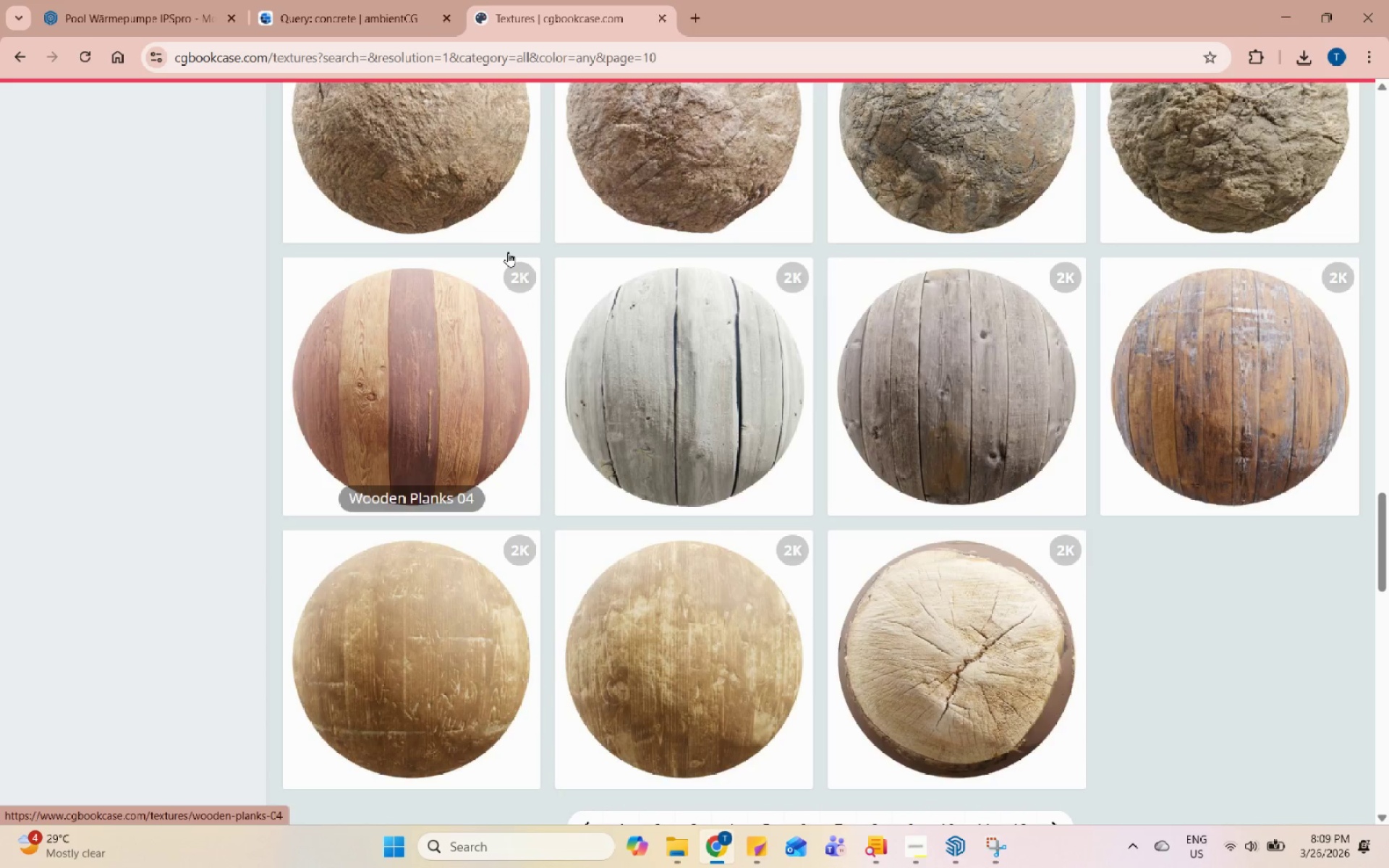 
left_click([389, 0])
 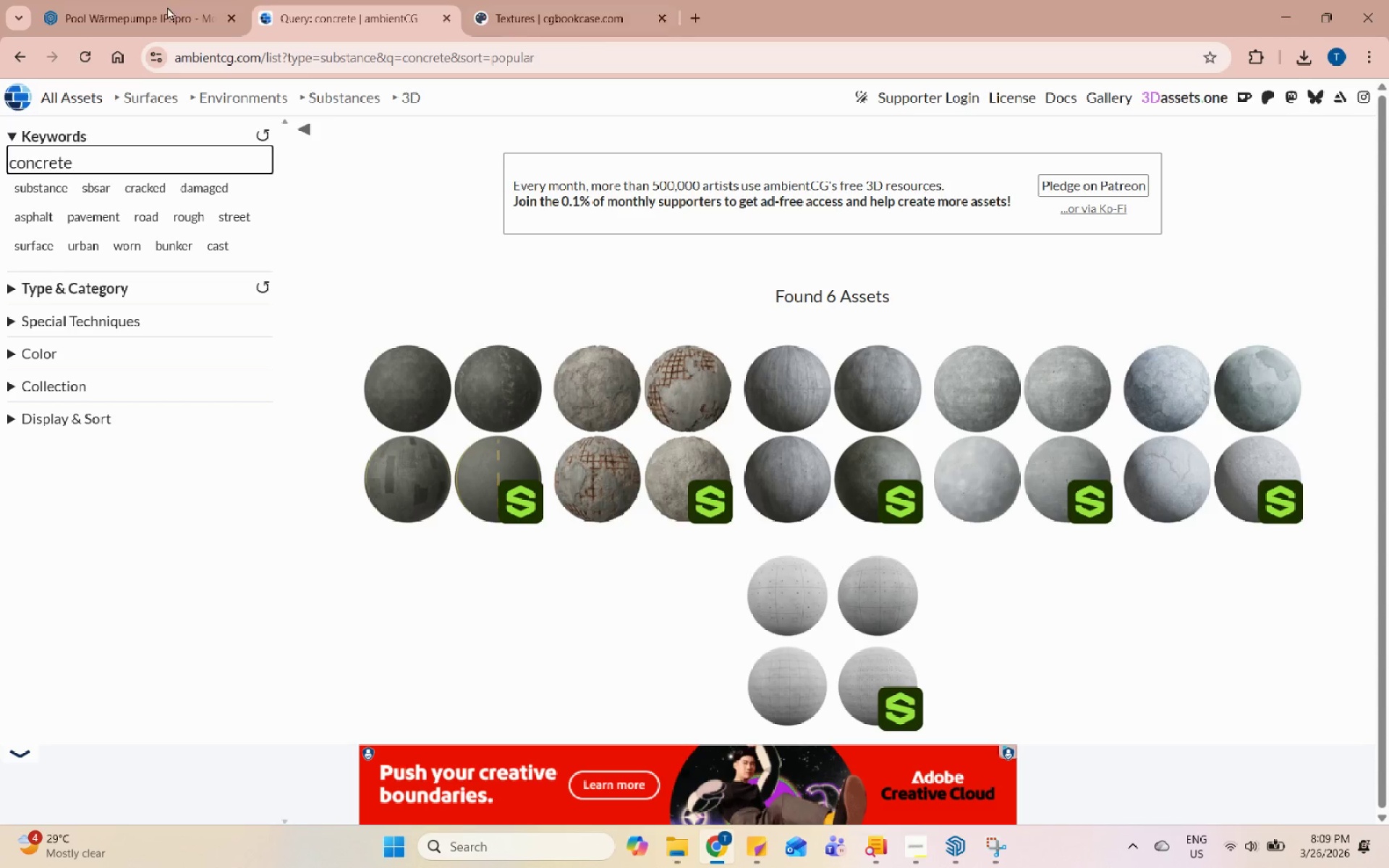 
left_click([191, 0])
 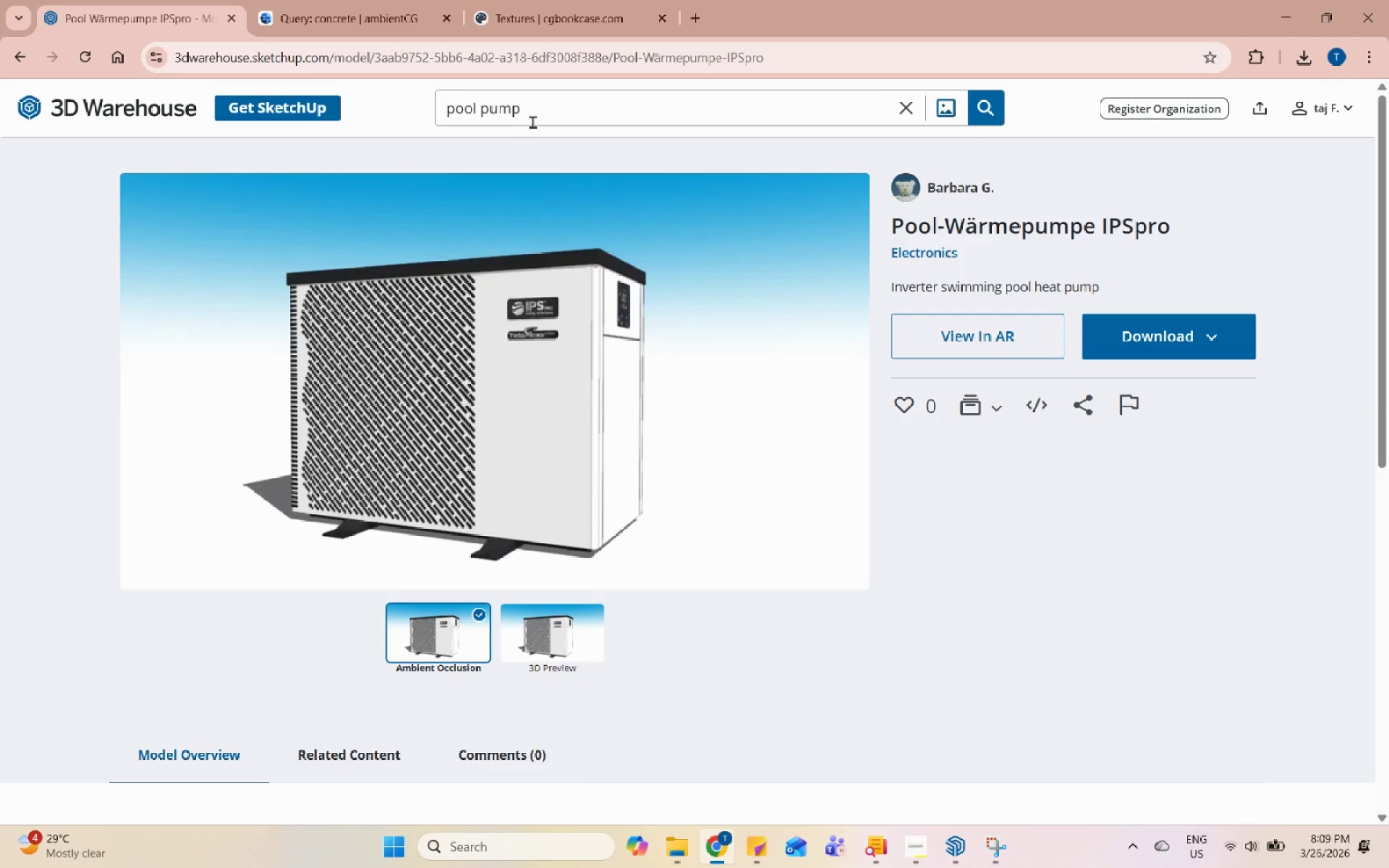 
double_click([534, 122])
 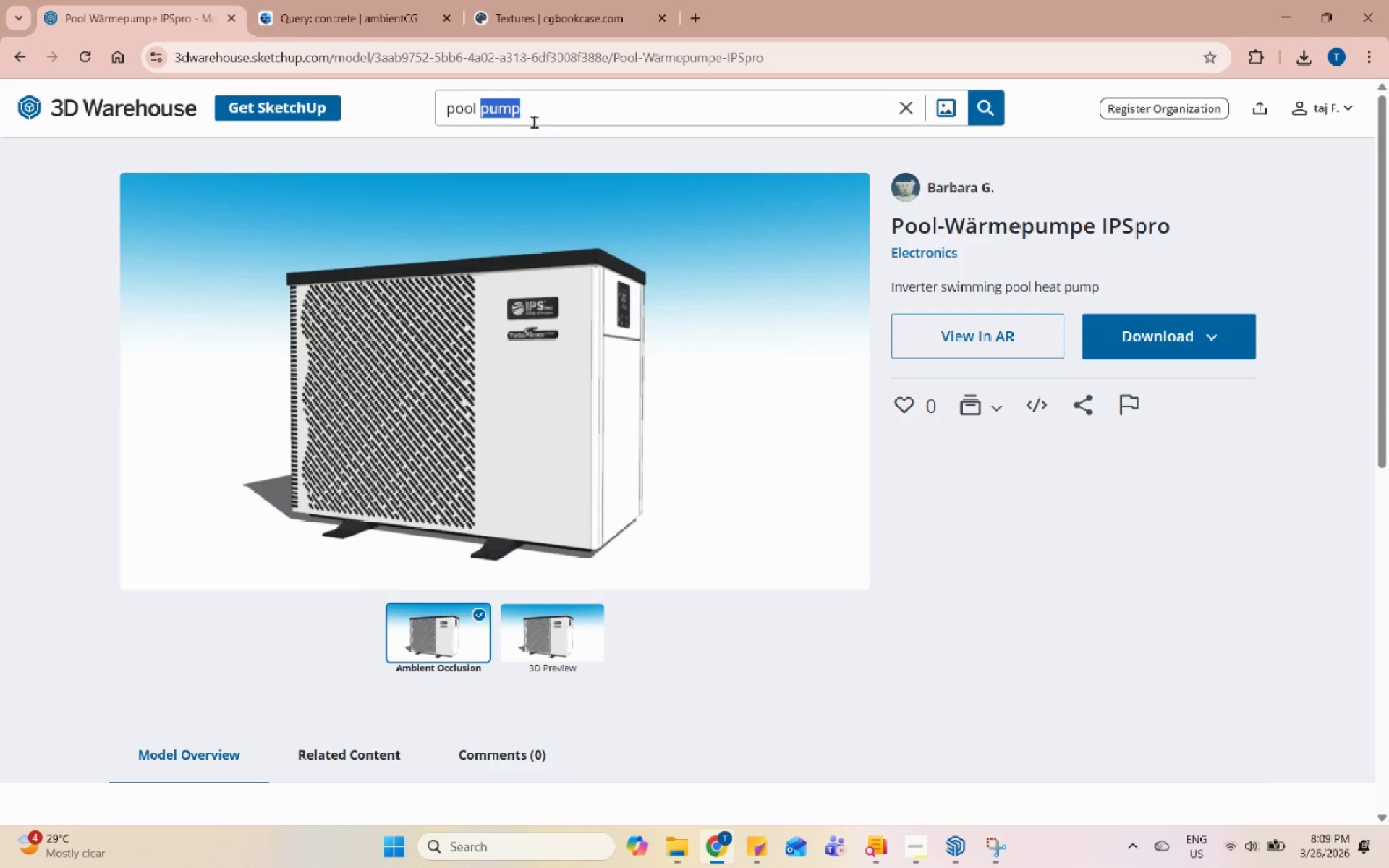 
triple_click([534, 122])
 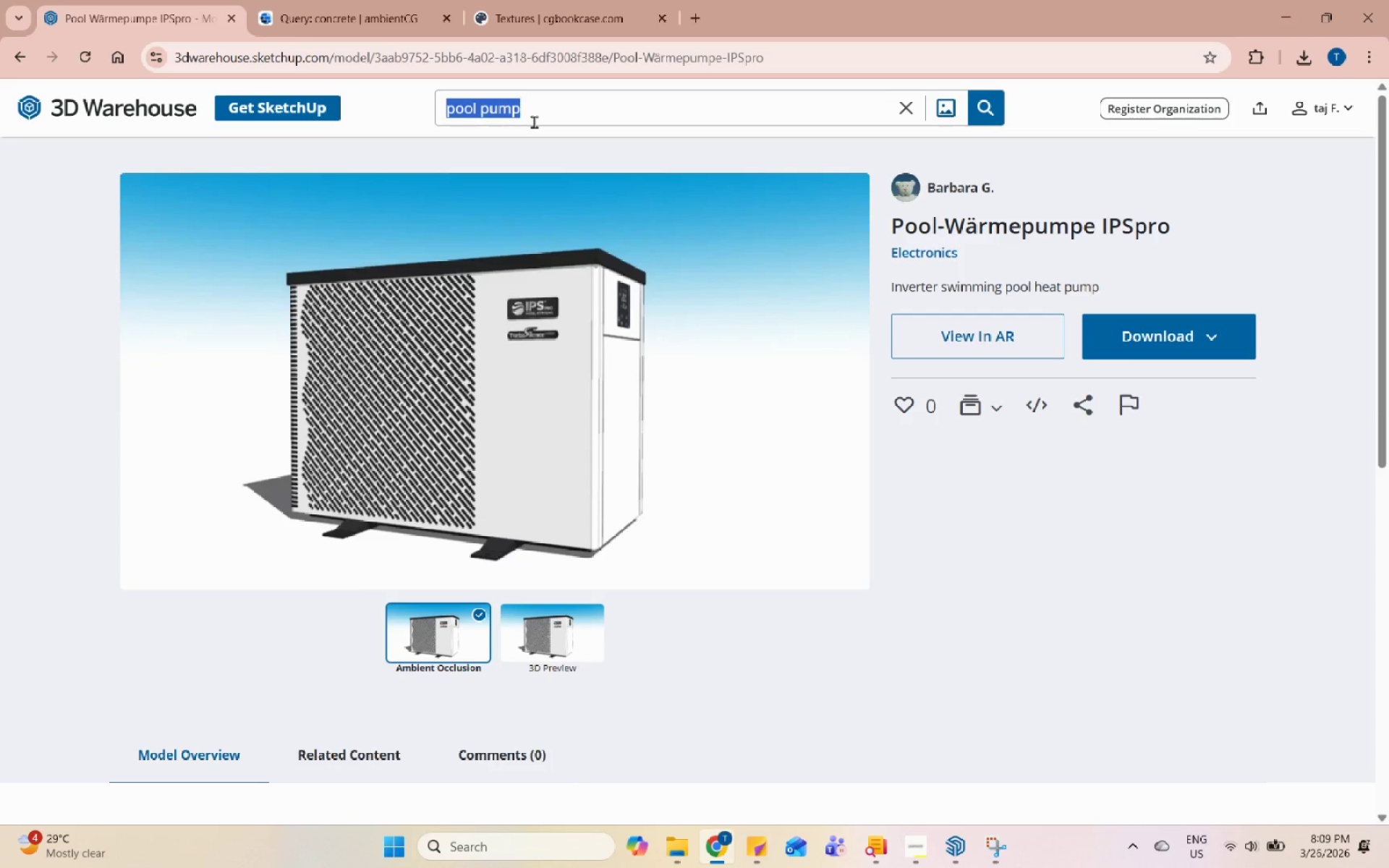 
type(track light)
 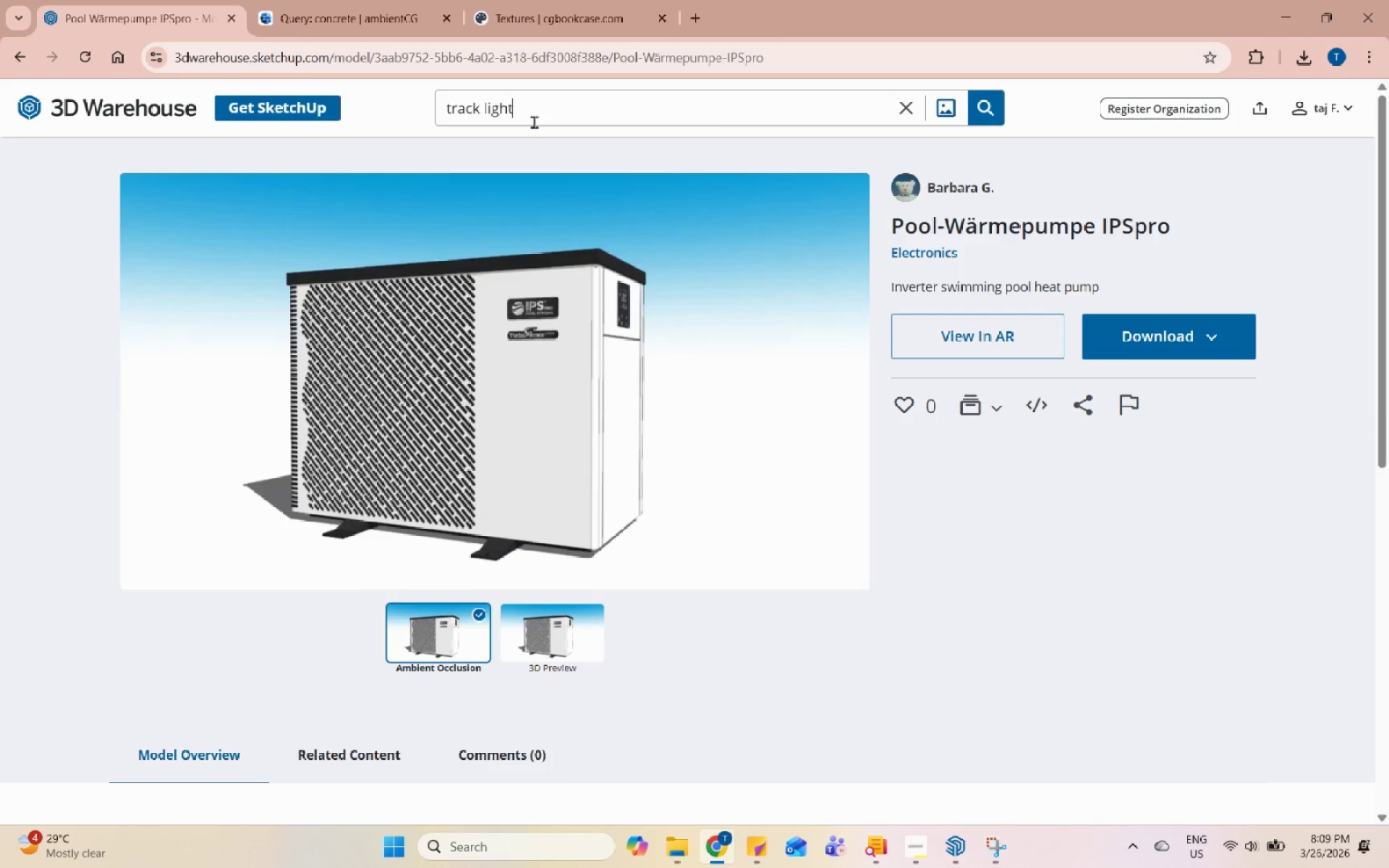 
key(Enter)
 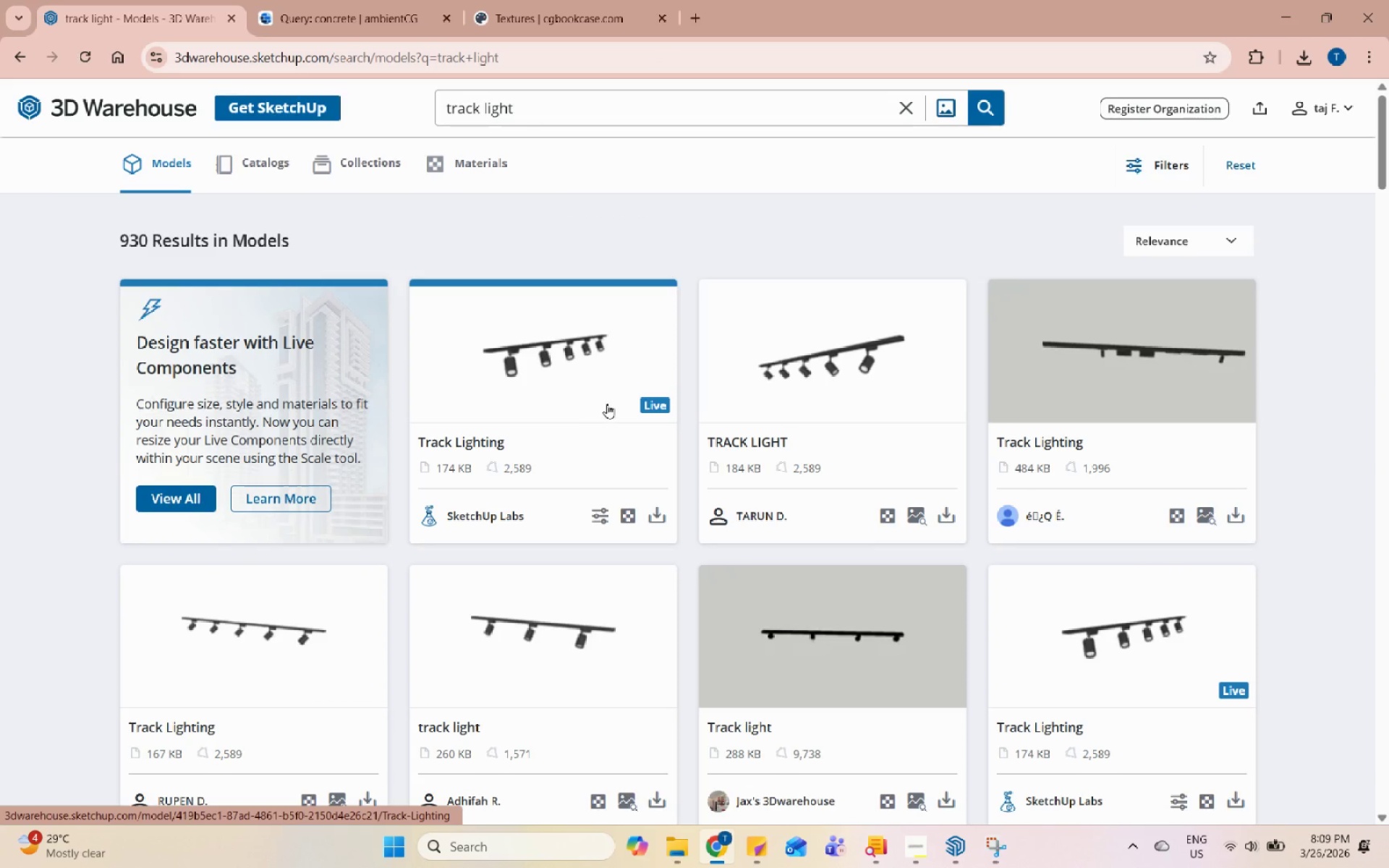 
wait(6.15)
 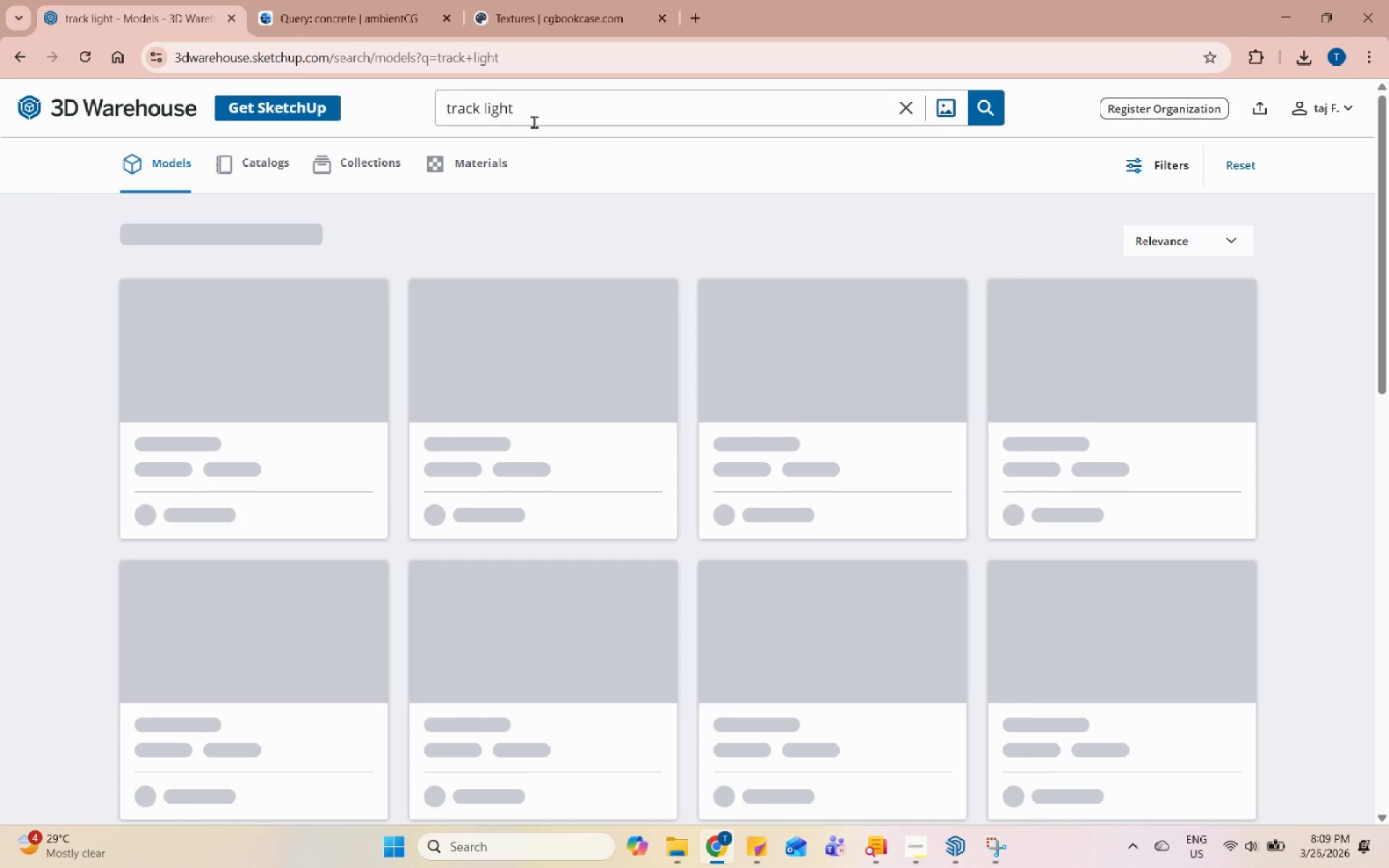 
left_click([872, 668])
 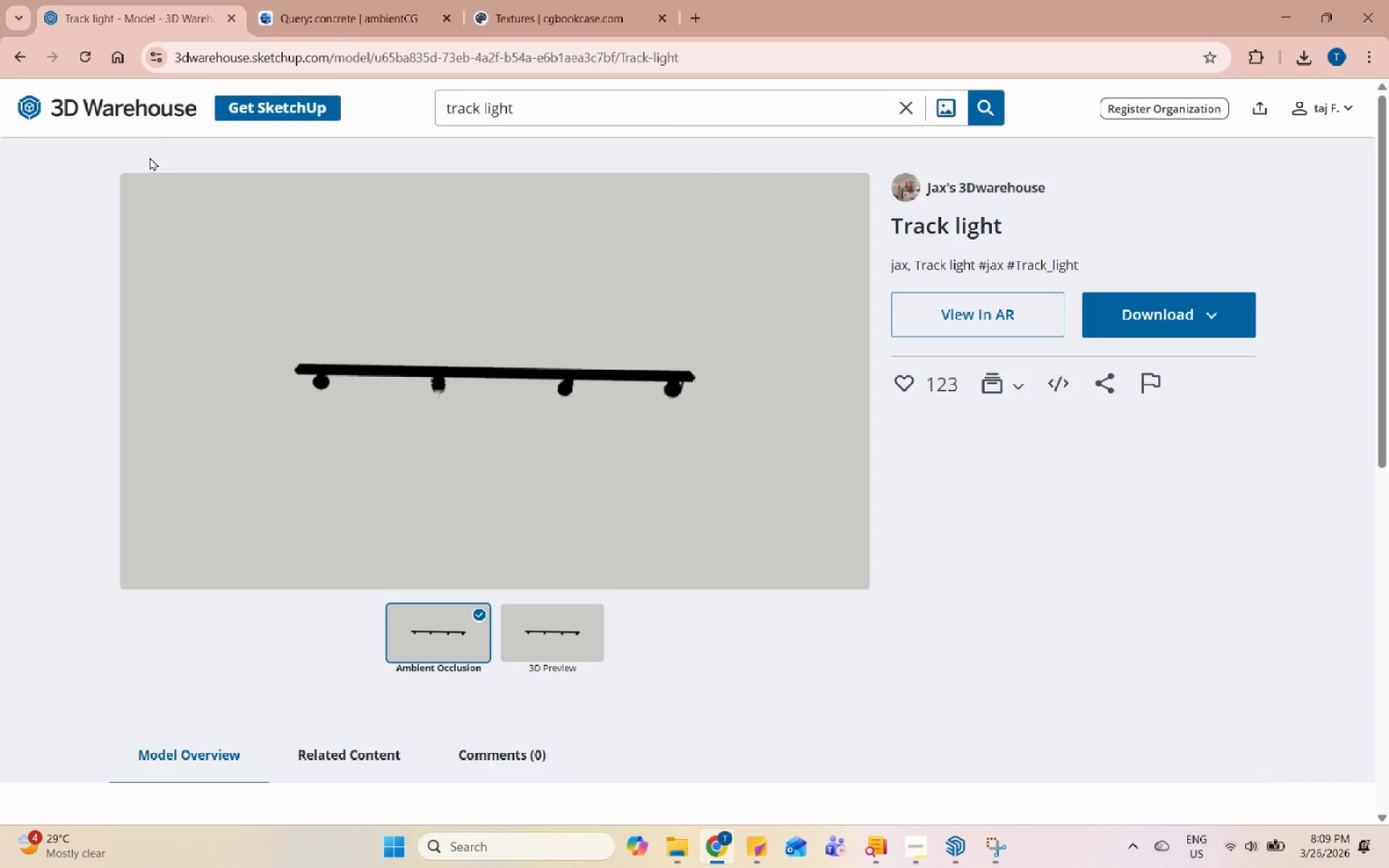 
left_click([18, 52])
 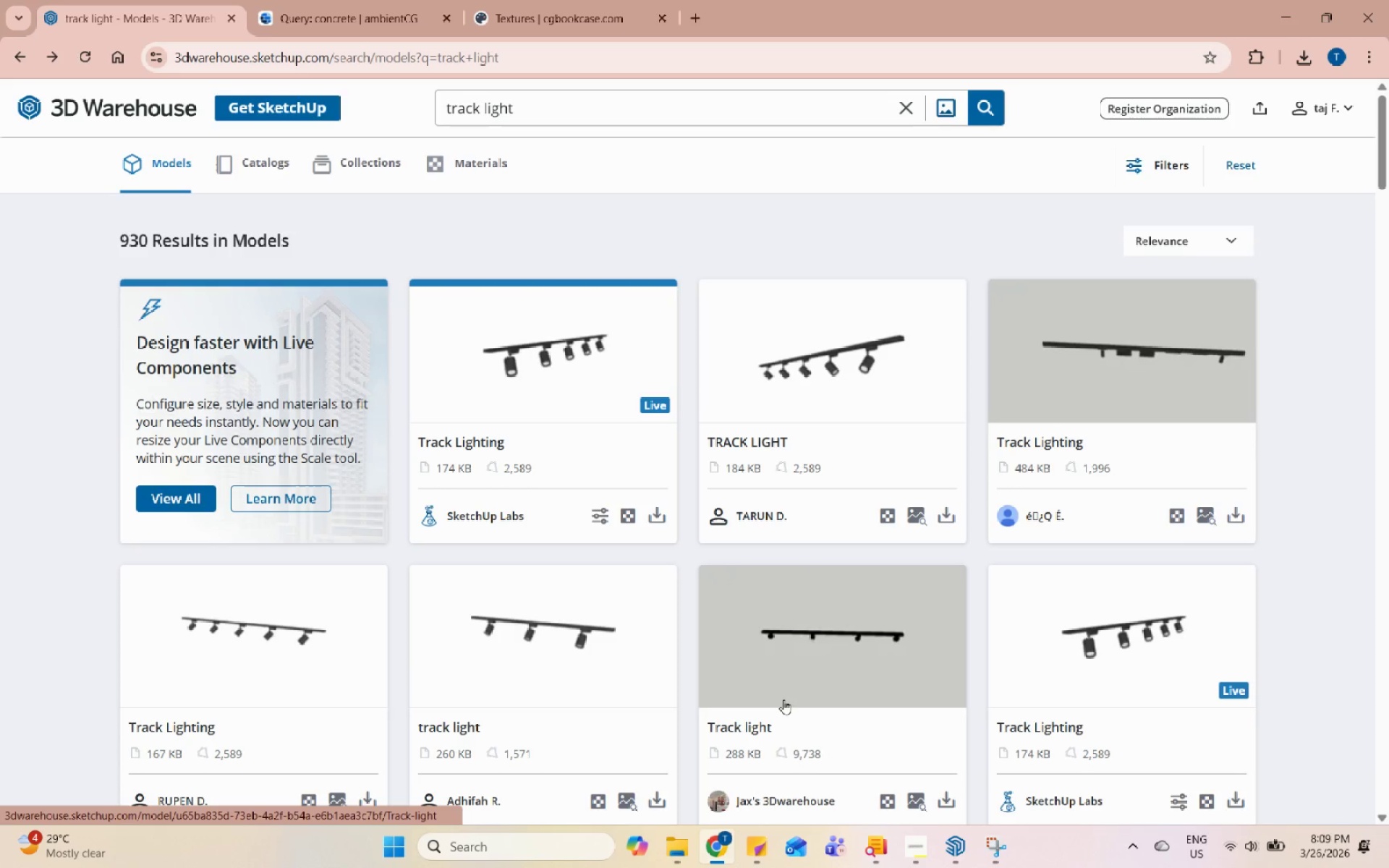 
scroll: coordinate [580, 725], scroll_direction: down, amount: 9.0
 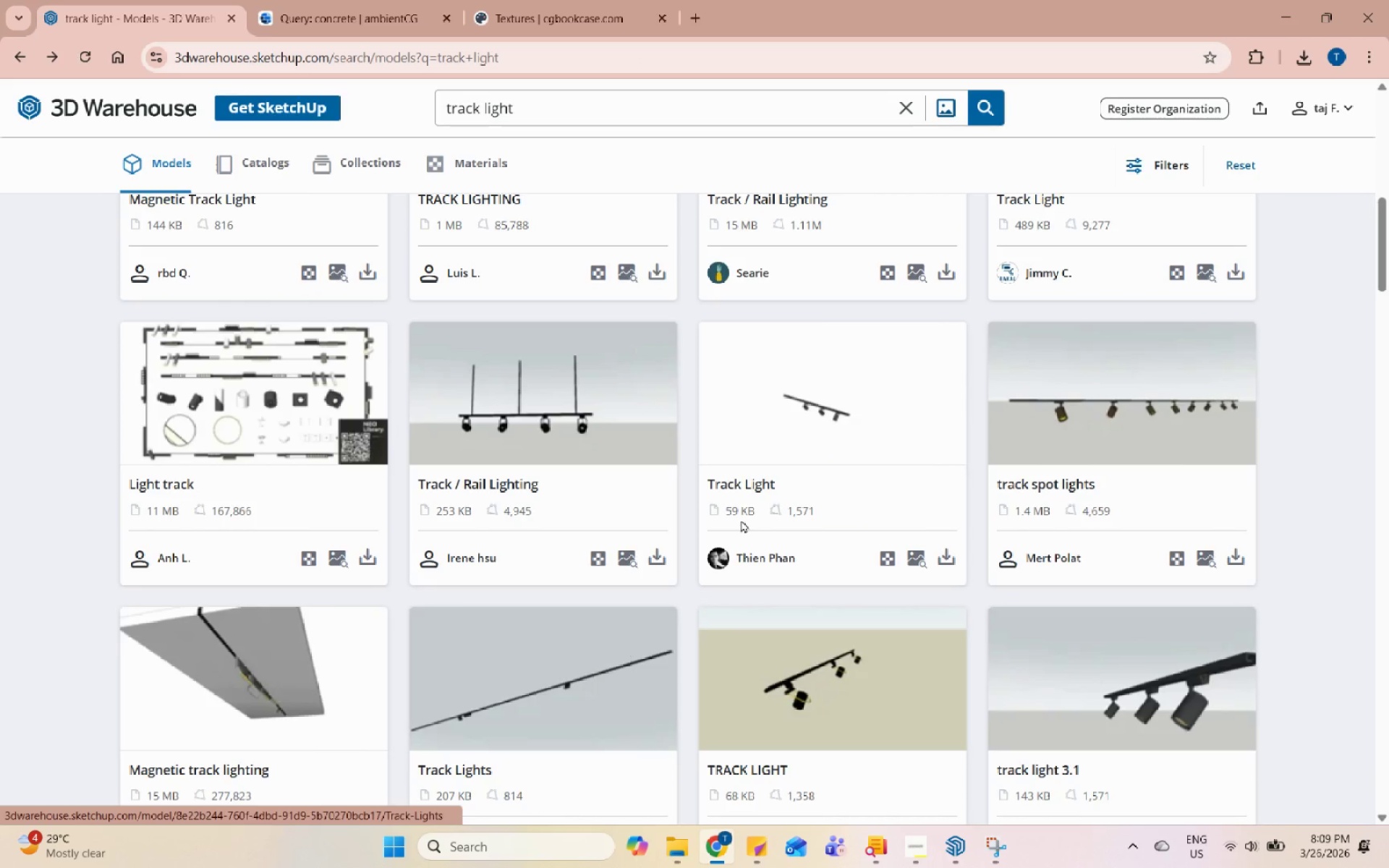 
left_click([1095, 426])
 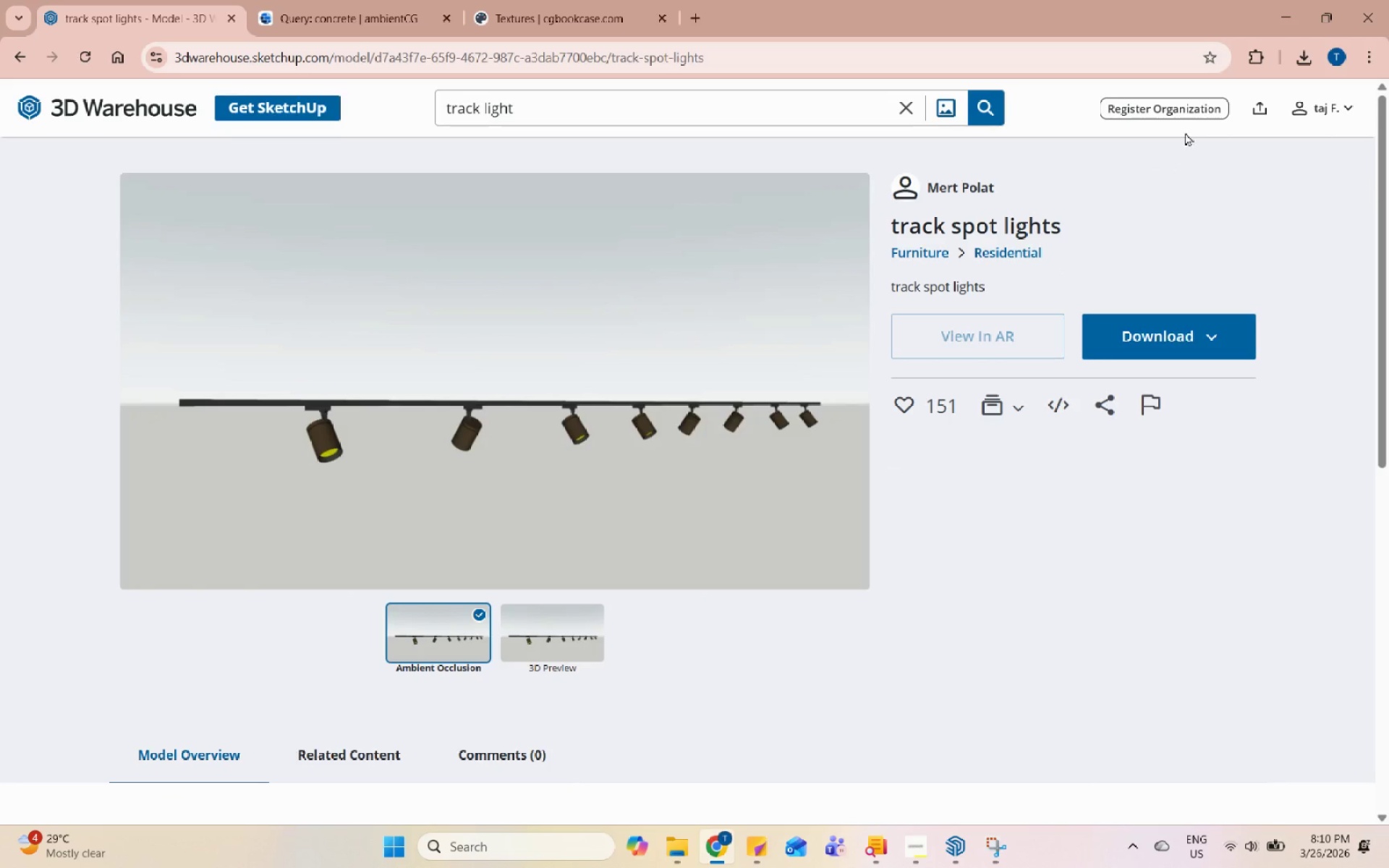 
left_click([1219, 329])
 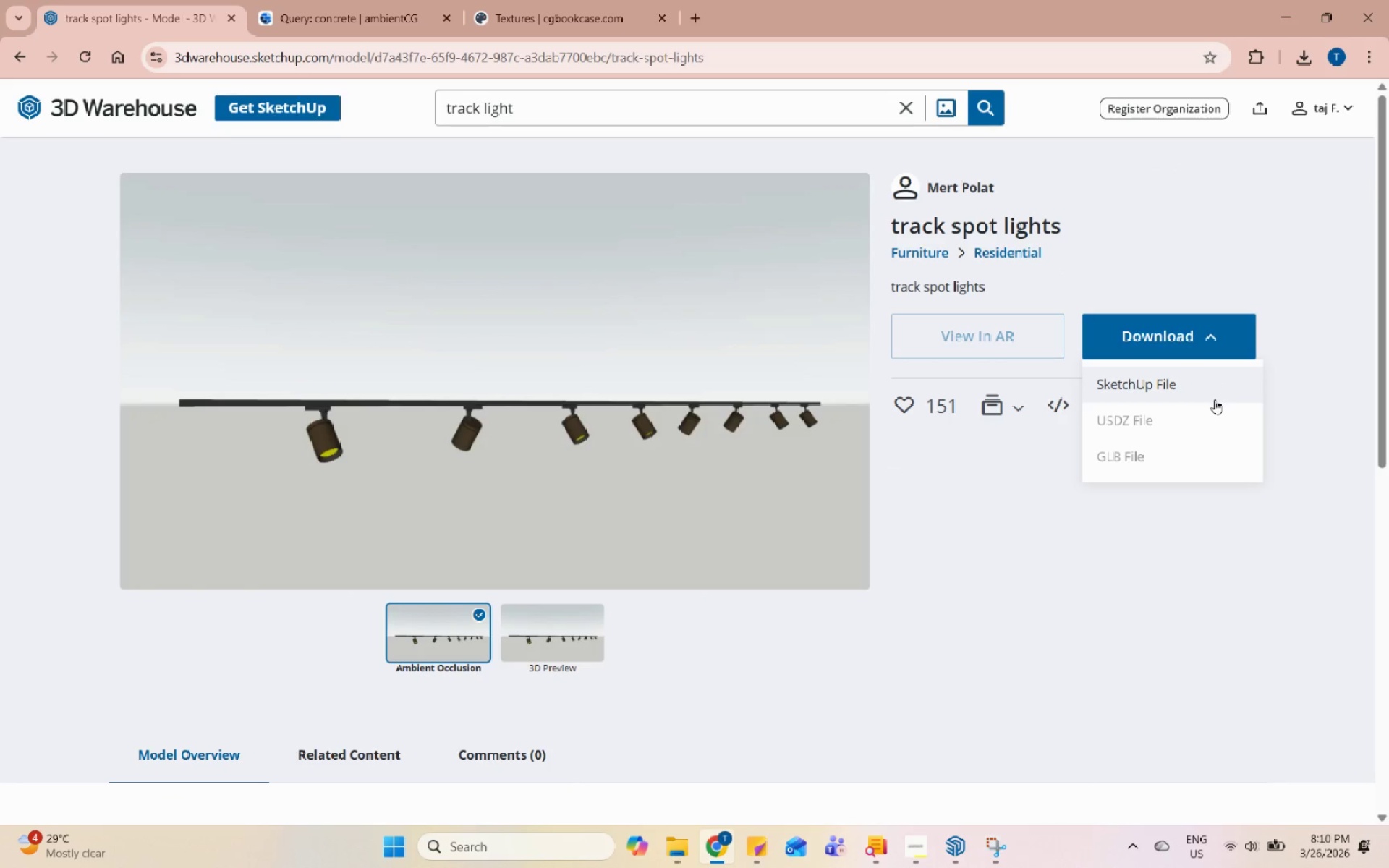 
left_click([1215, 399])
 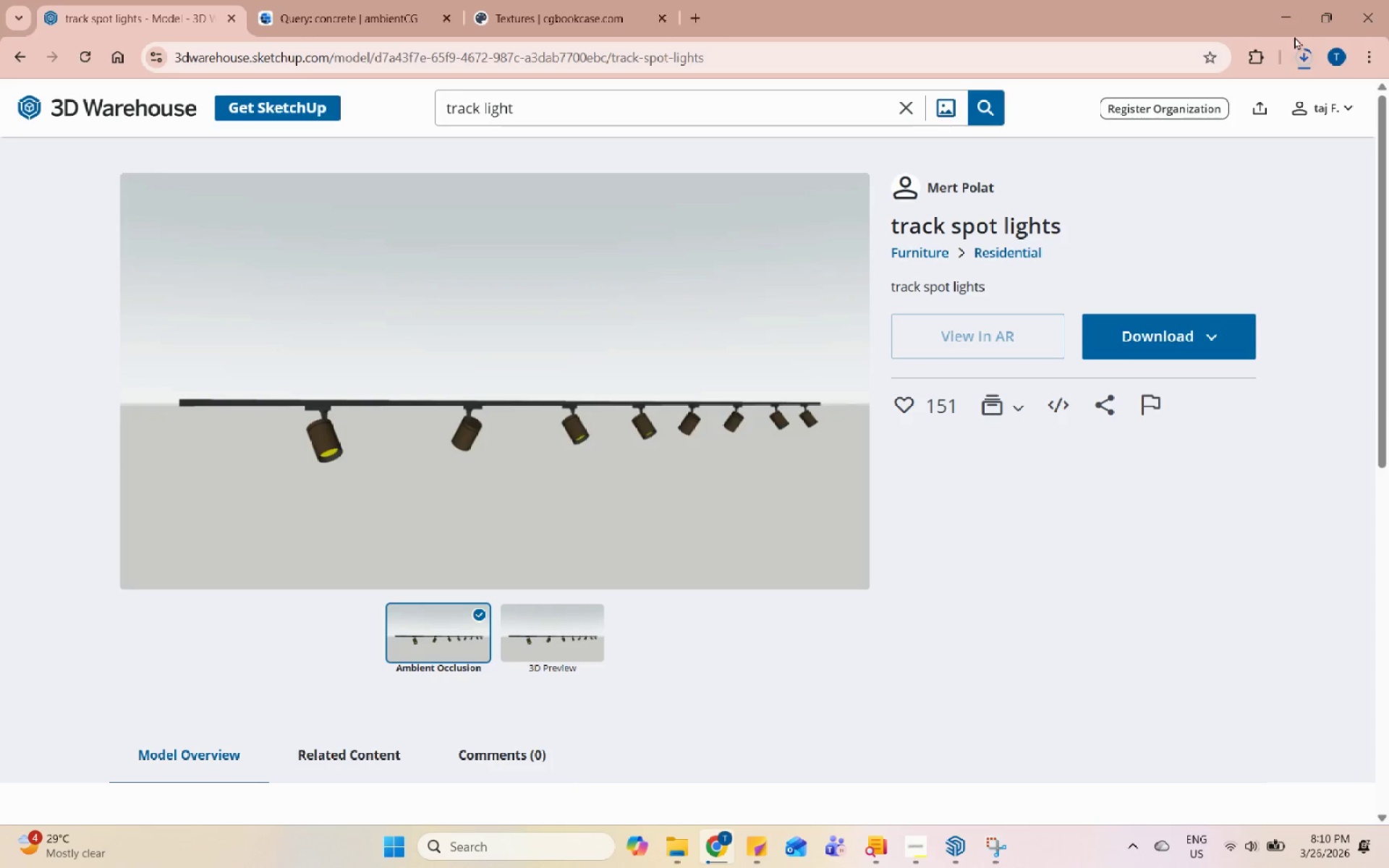 
left_click([1286, 6])
 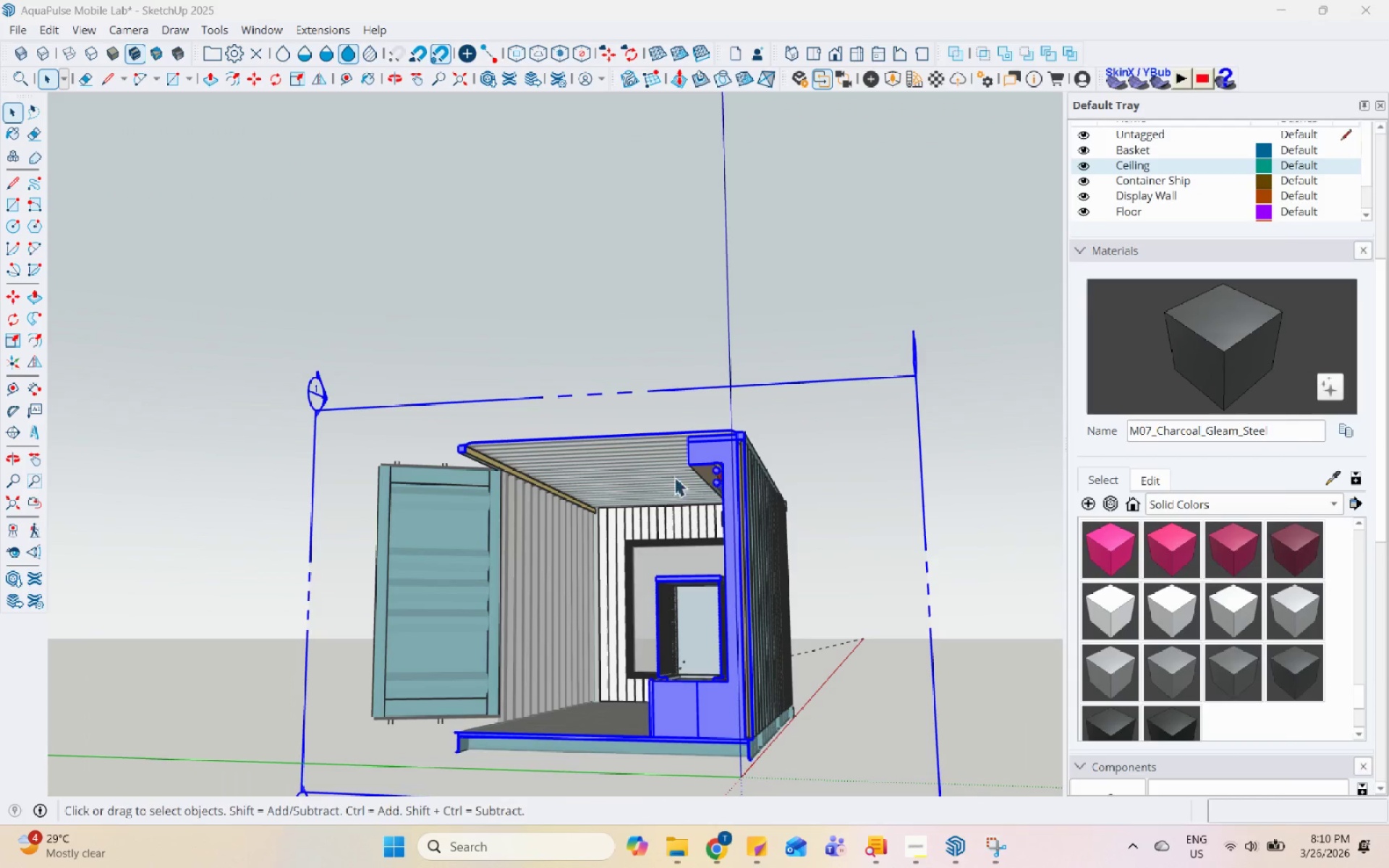 
scroll: coordinate [648, 400], scroll_direction: down, amount: 5.0
 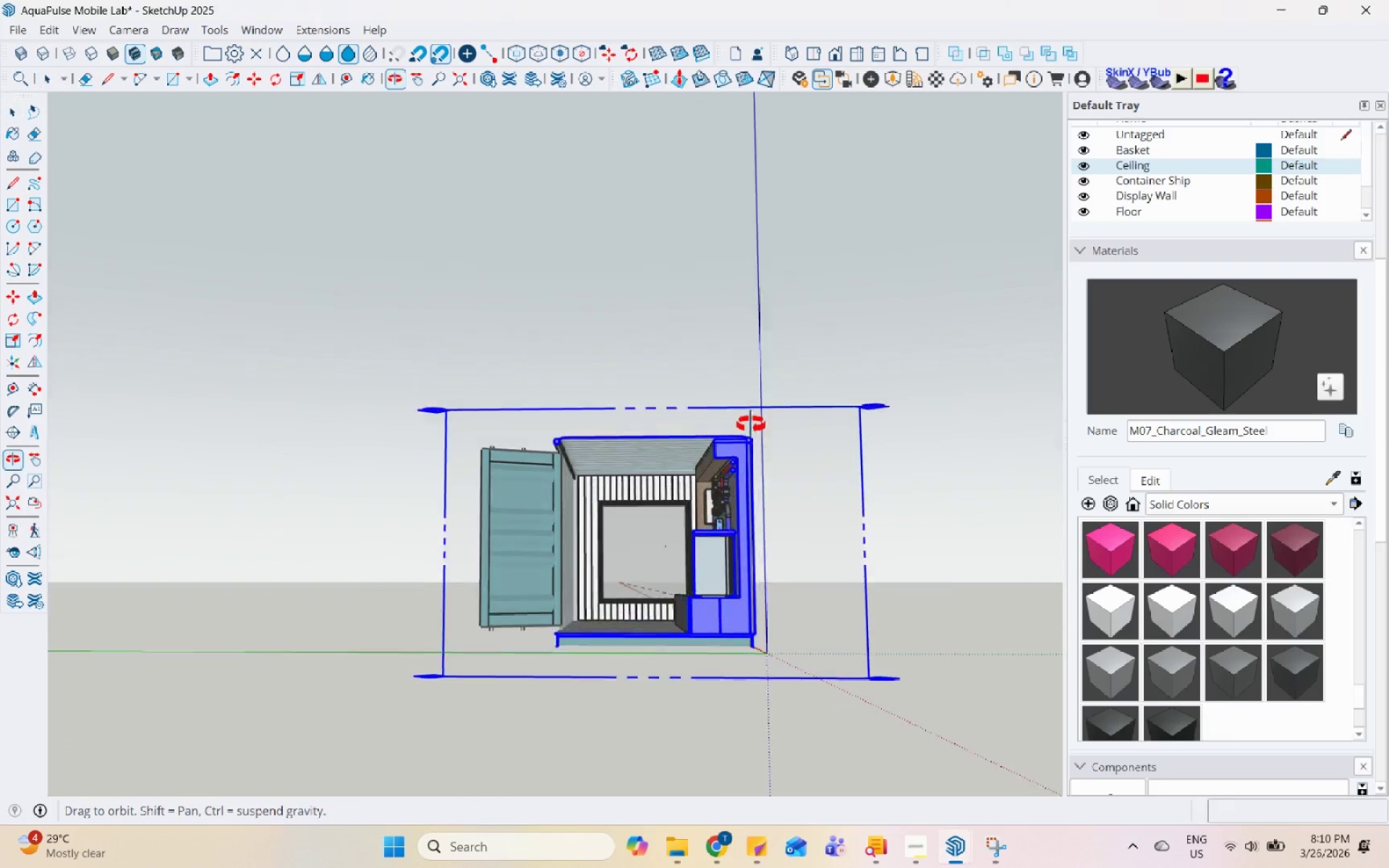 
scroll: coordinate [621, 534], scroll_direction: up, amount: 4.0
 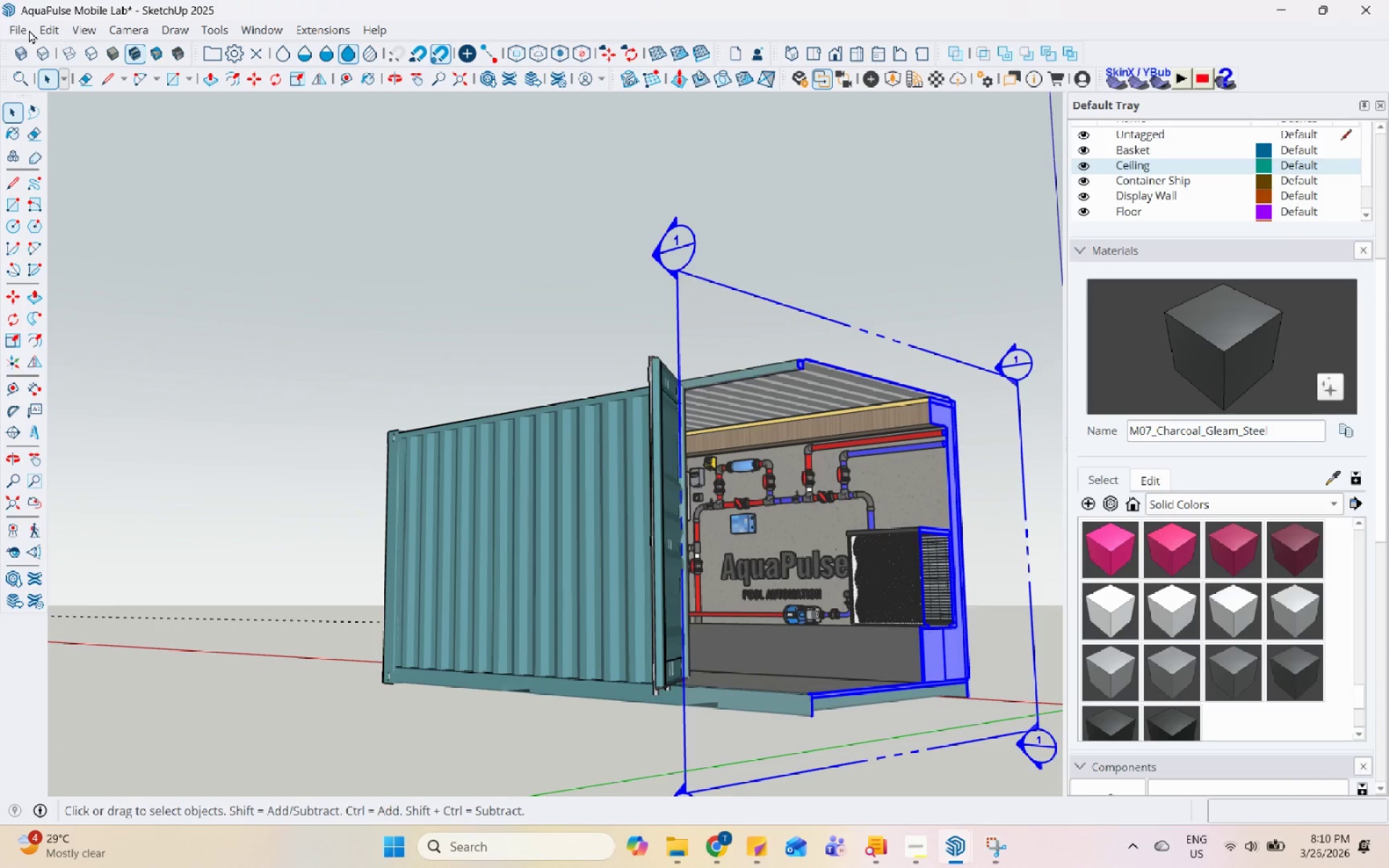 
double_click([473, 261])
 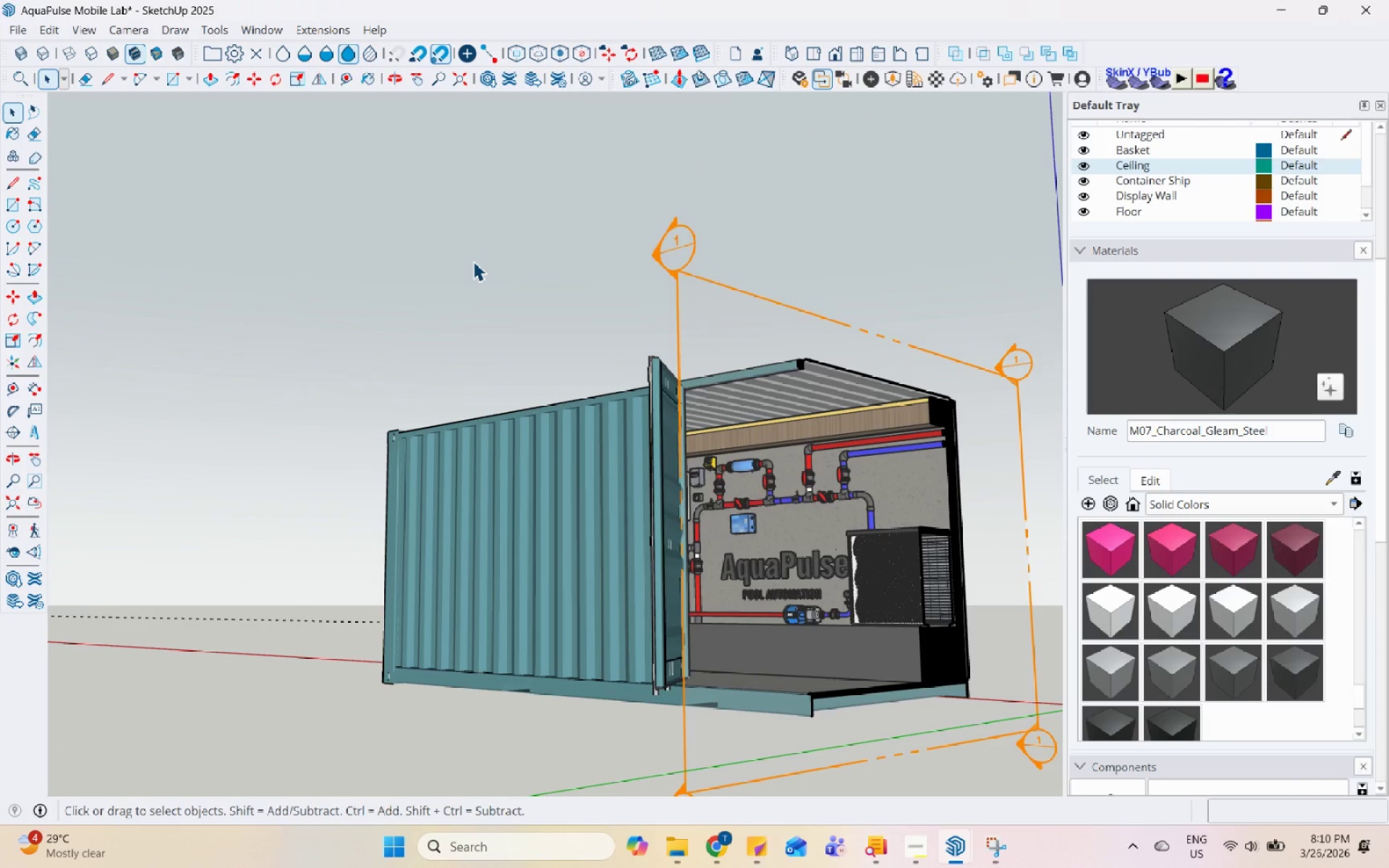 
key(Control+S)
 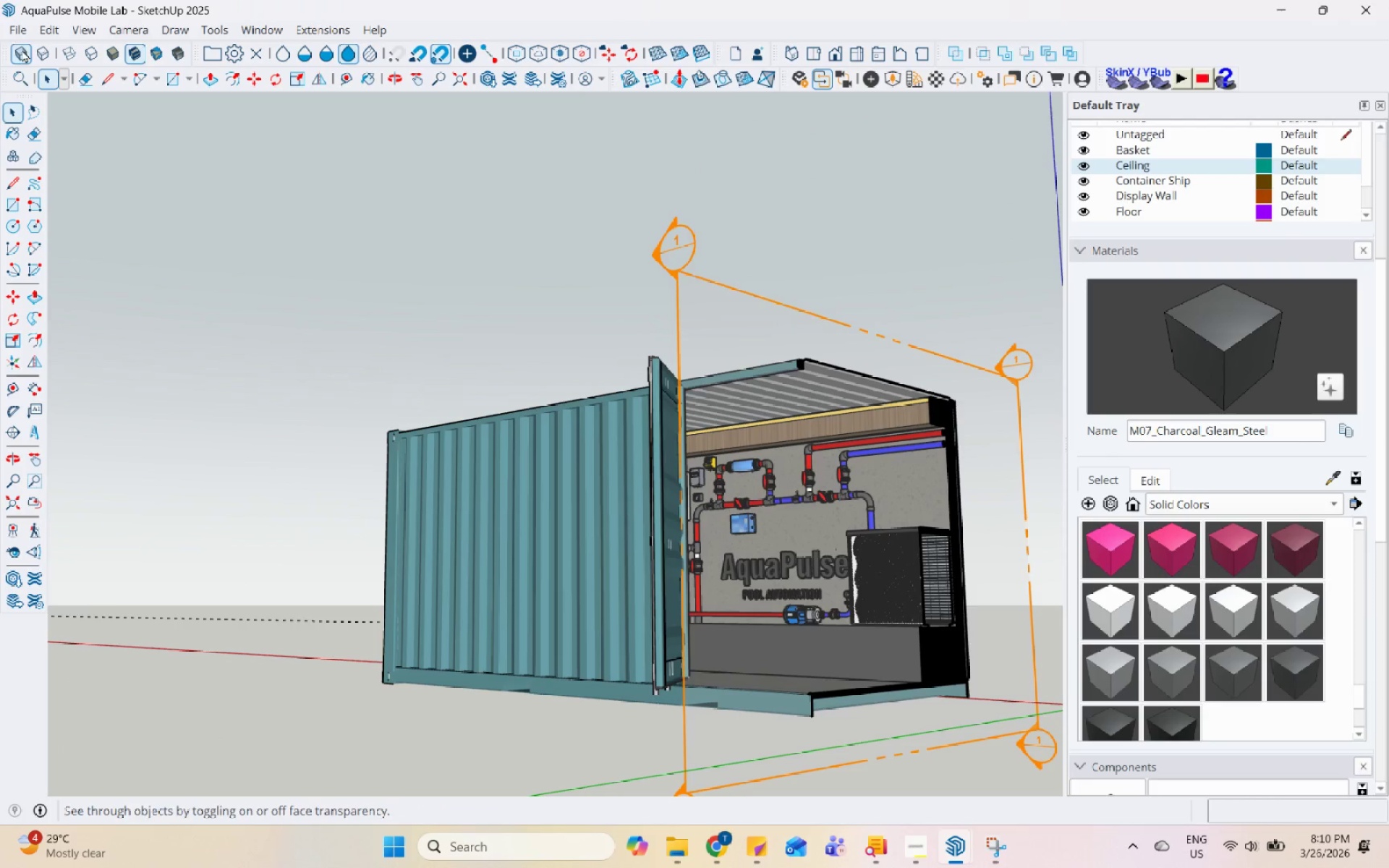 
left_click([20, 22])
 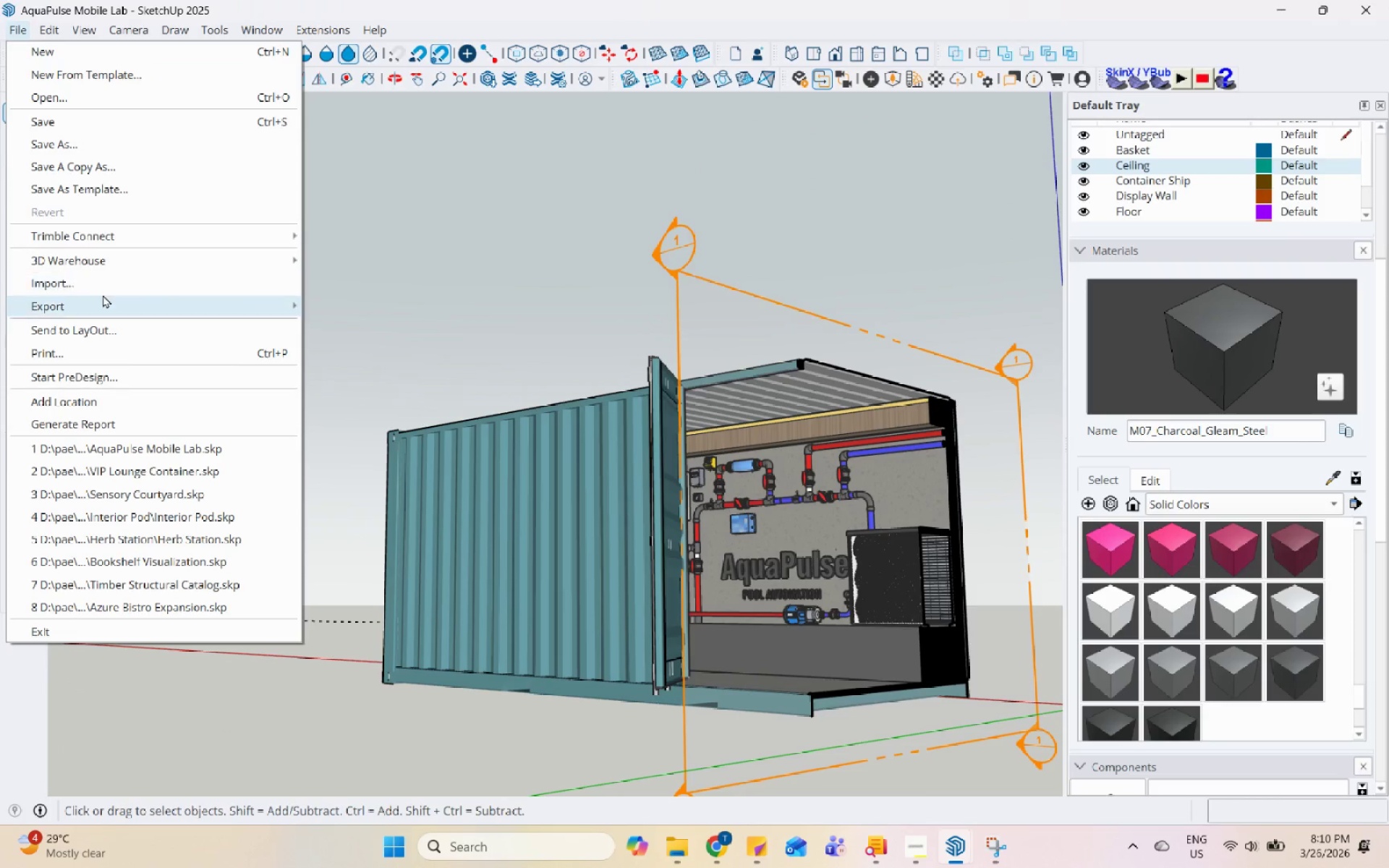 
left_click([106, 266])
 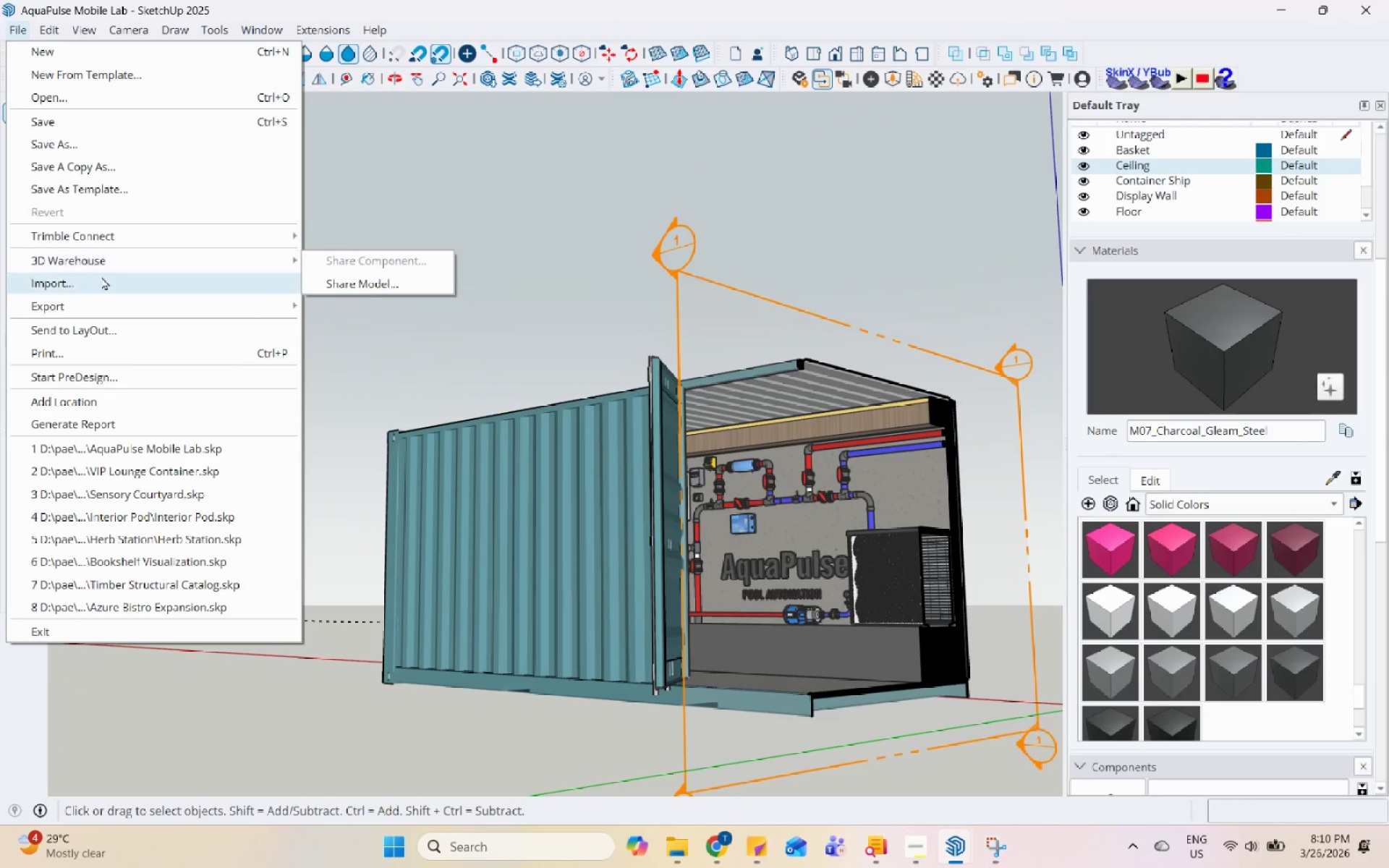 
left_click([101, 276])
 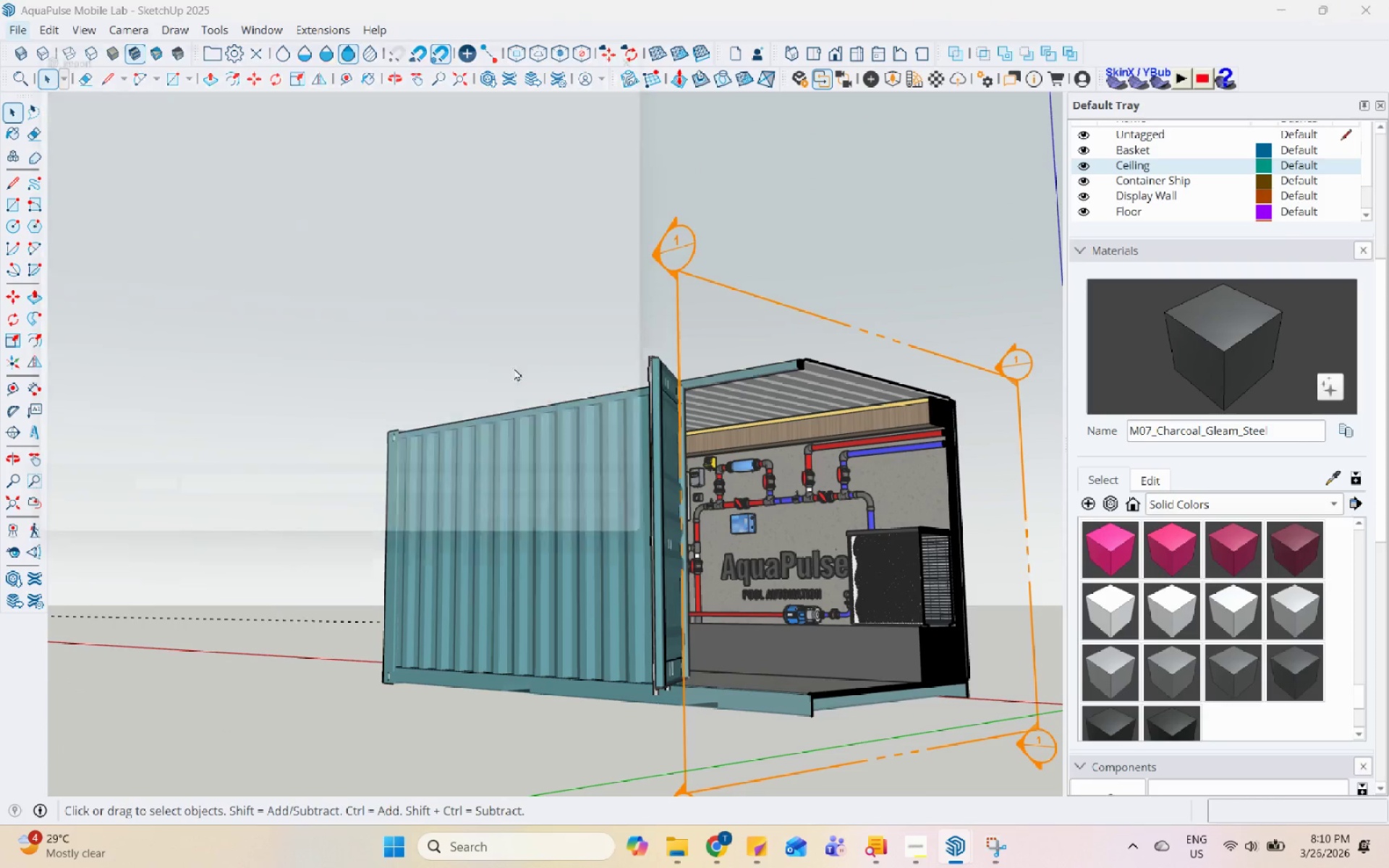 
scroll: coordinate [185, 293], scroll_direction: down, amount: 5.0
 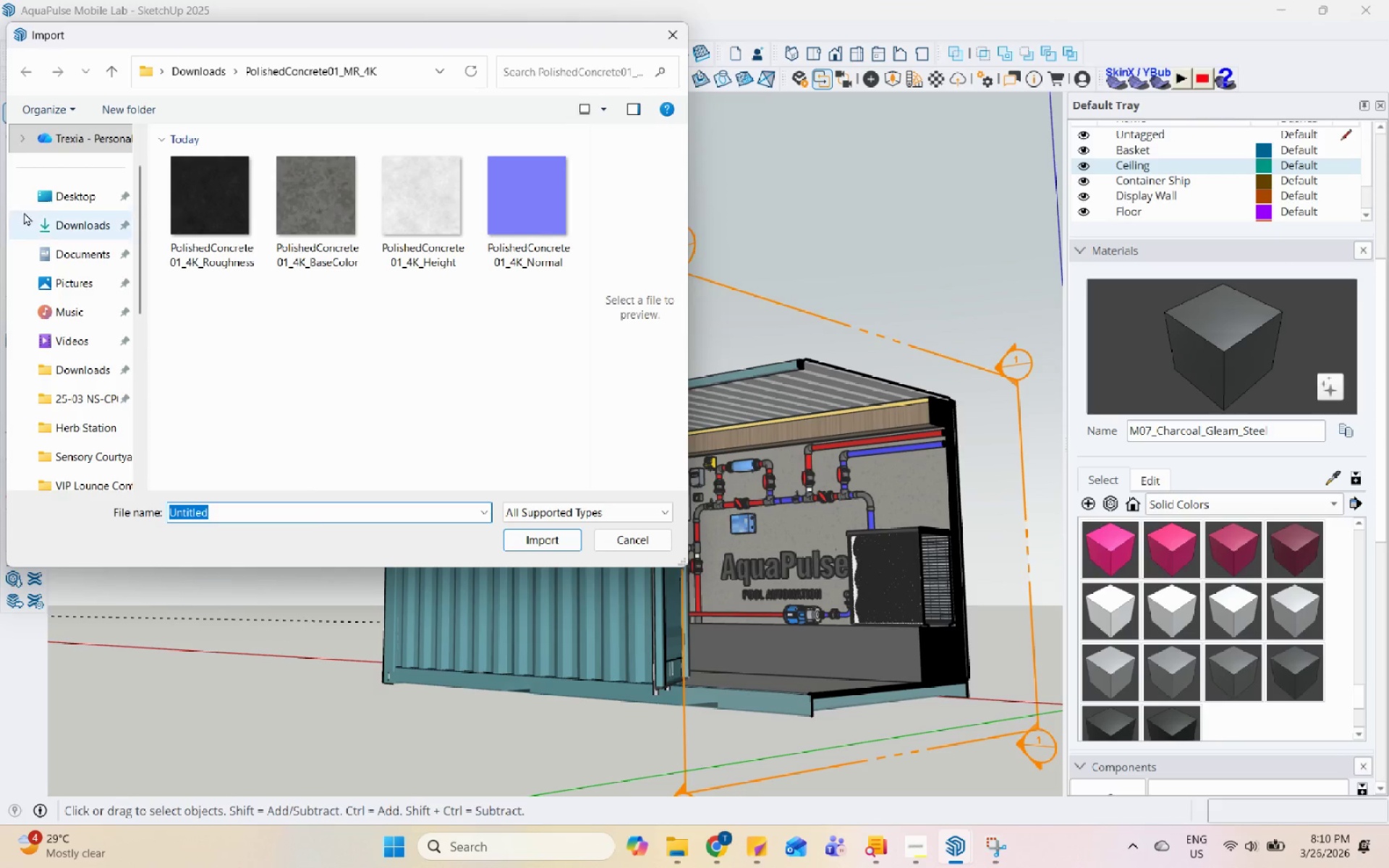 
left_click([47, 214])
 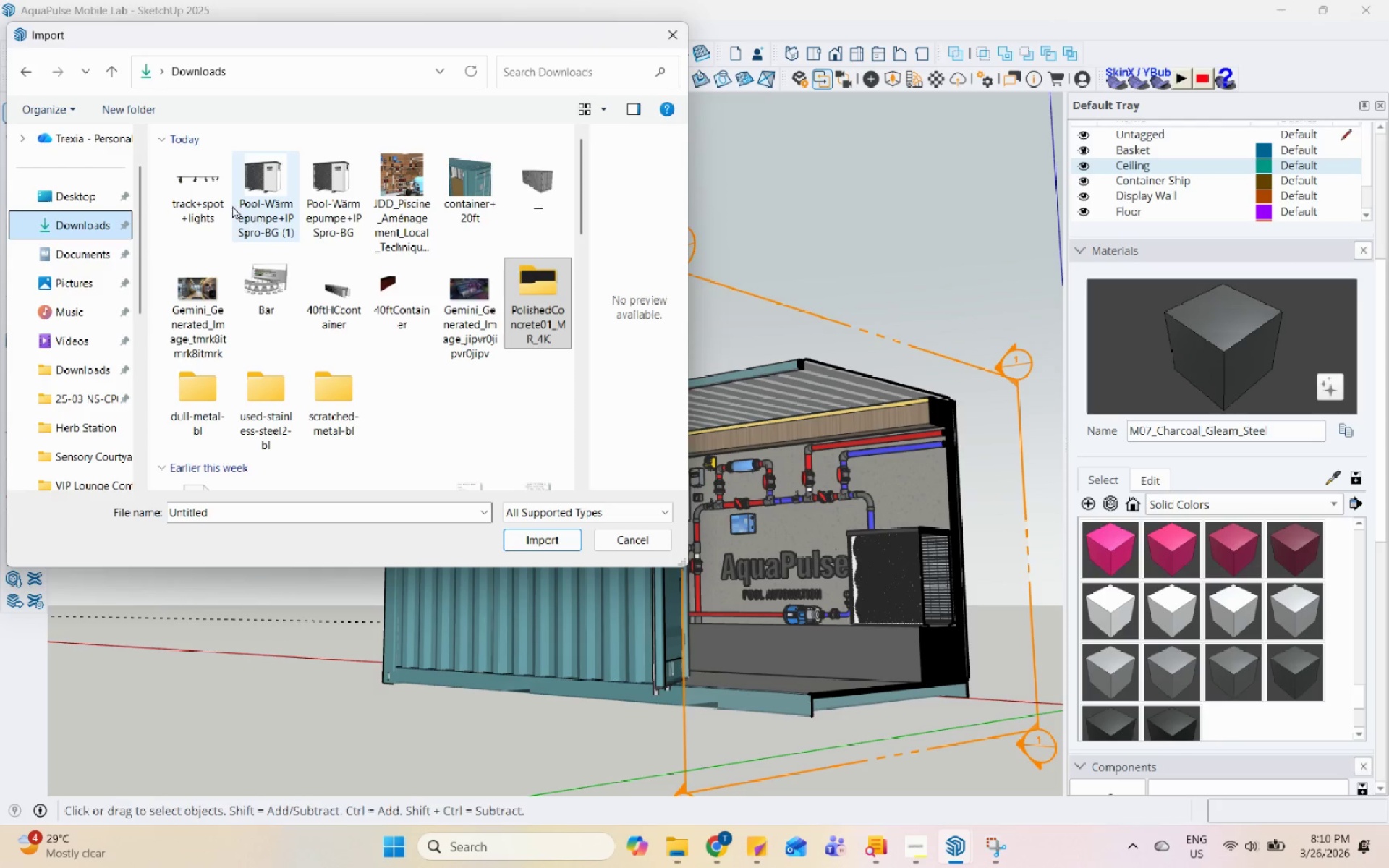 
left_click([206, 203])
 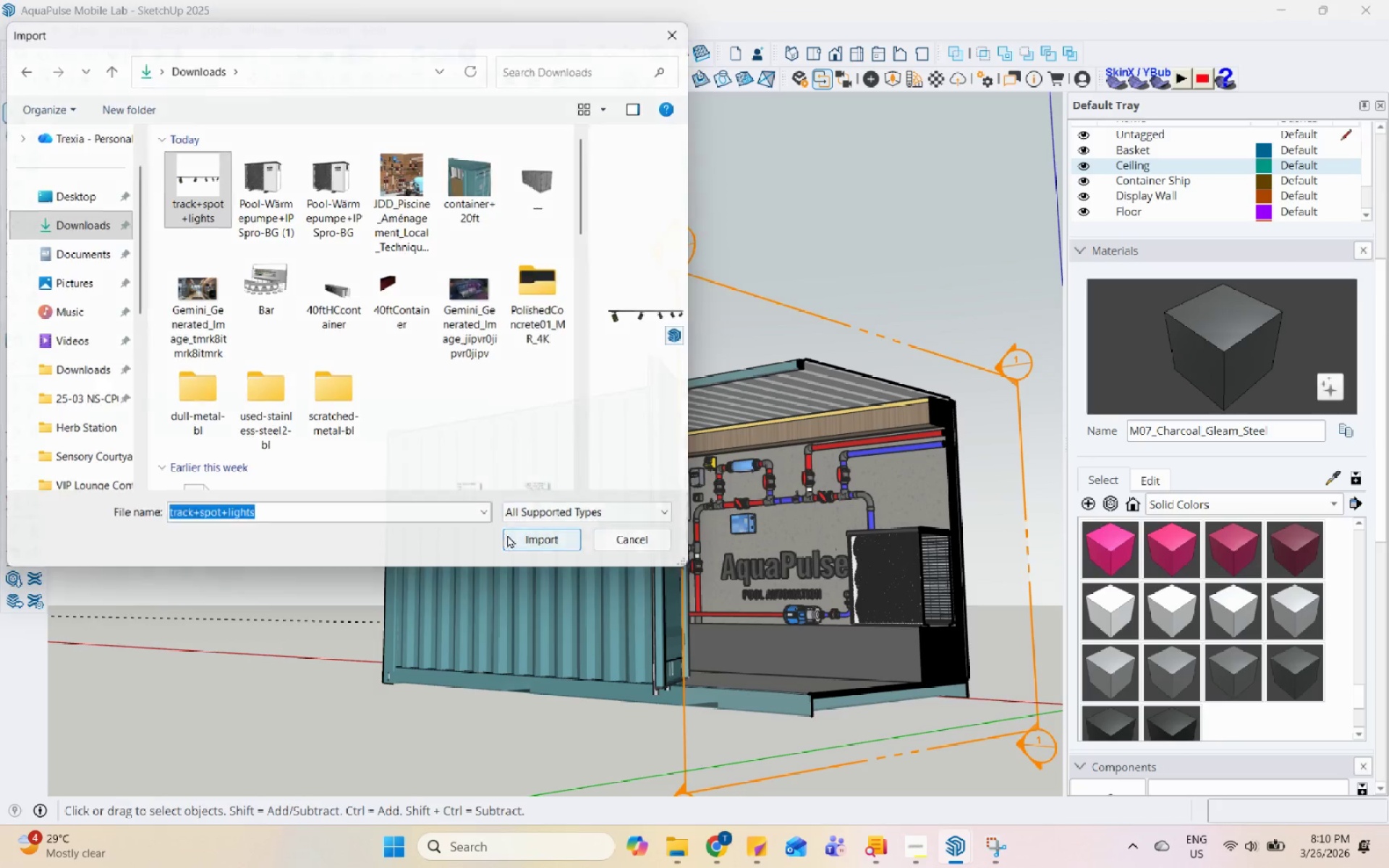 
scroll: coordinate [413, 425], scroll_direction: down, amount: 10.0
 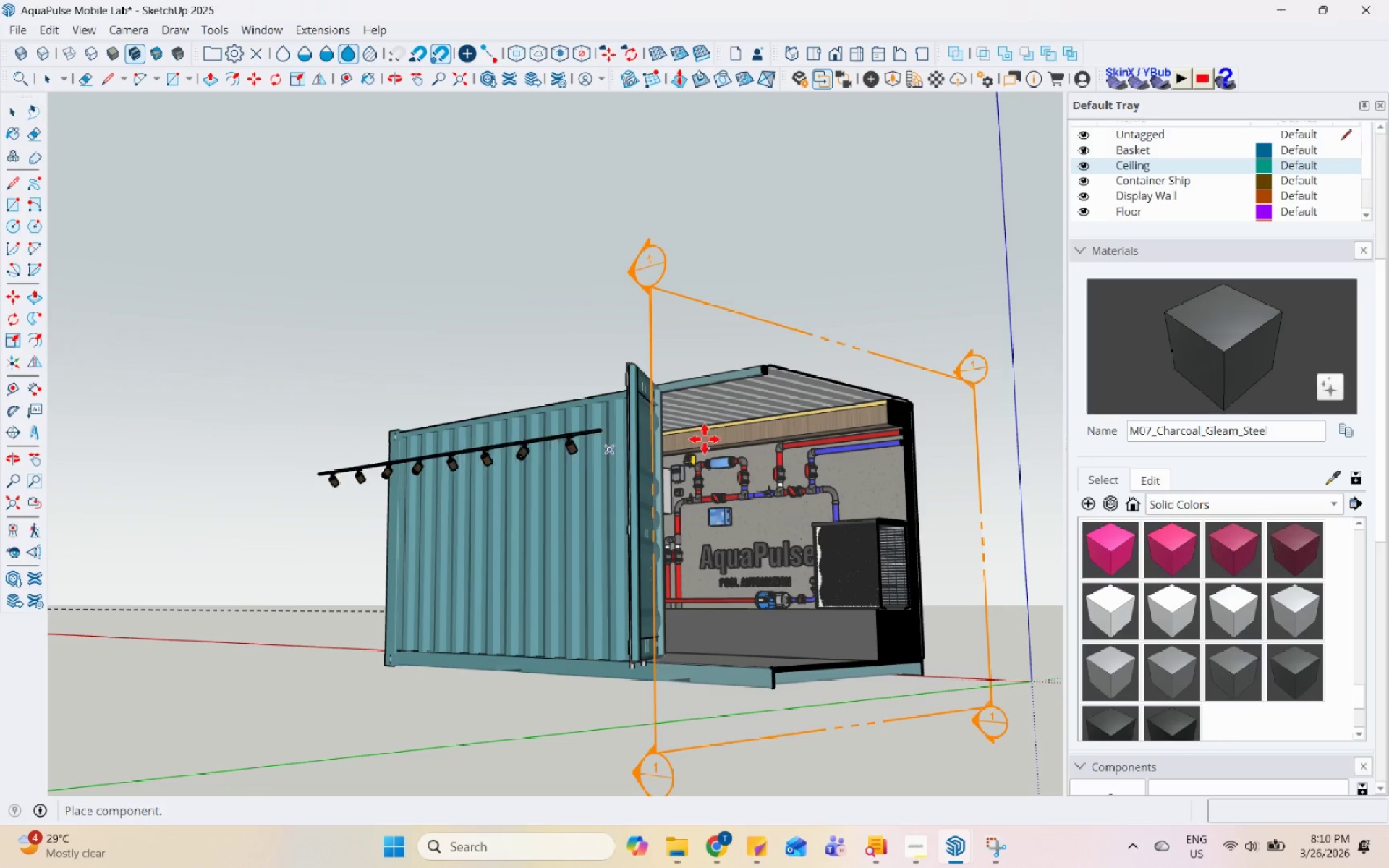 
scroll: coordinate [779, 394], scroll_direction: up, amount: 6.0
 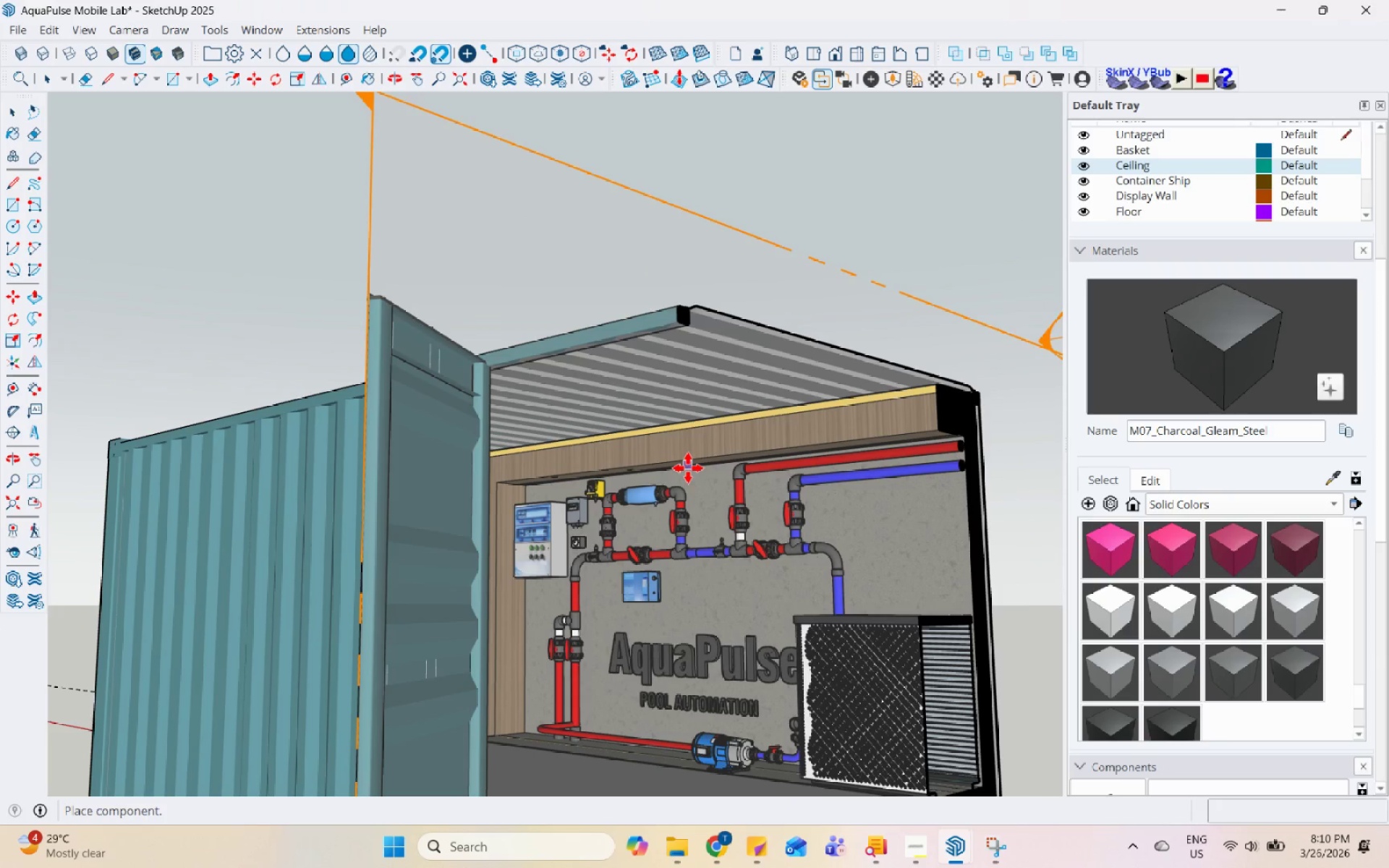 
scroll: coordinate [684, 512], scroll_direction: down, amount: 1.0
 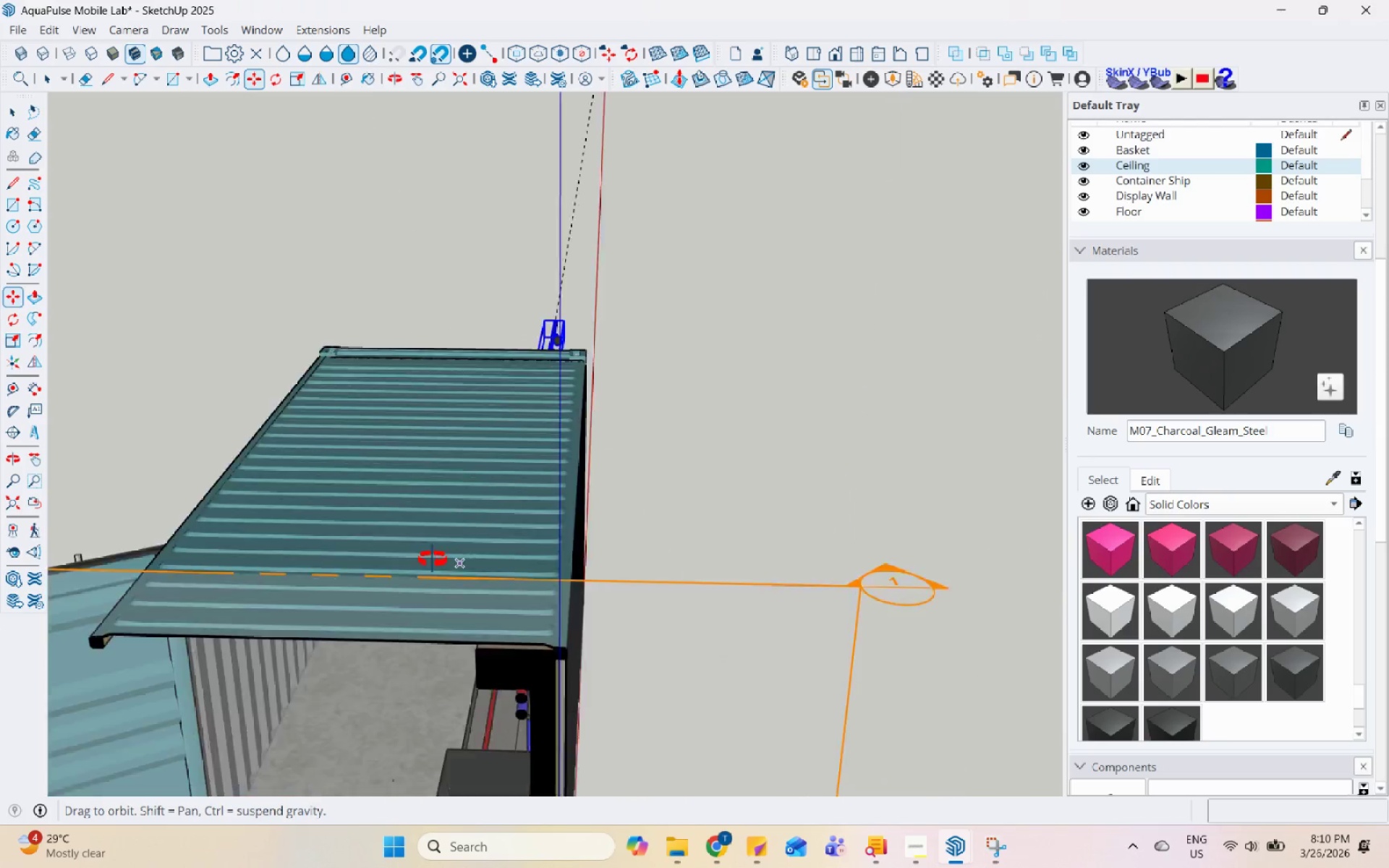 
scroll: coordinate [689, 412], scroll_direction: up, amount: 8.0
 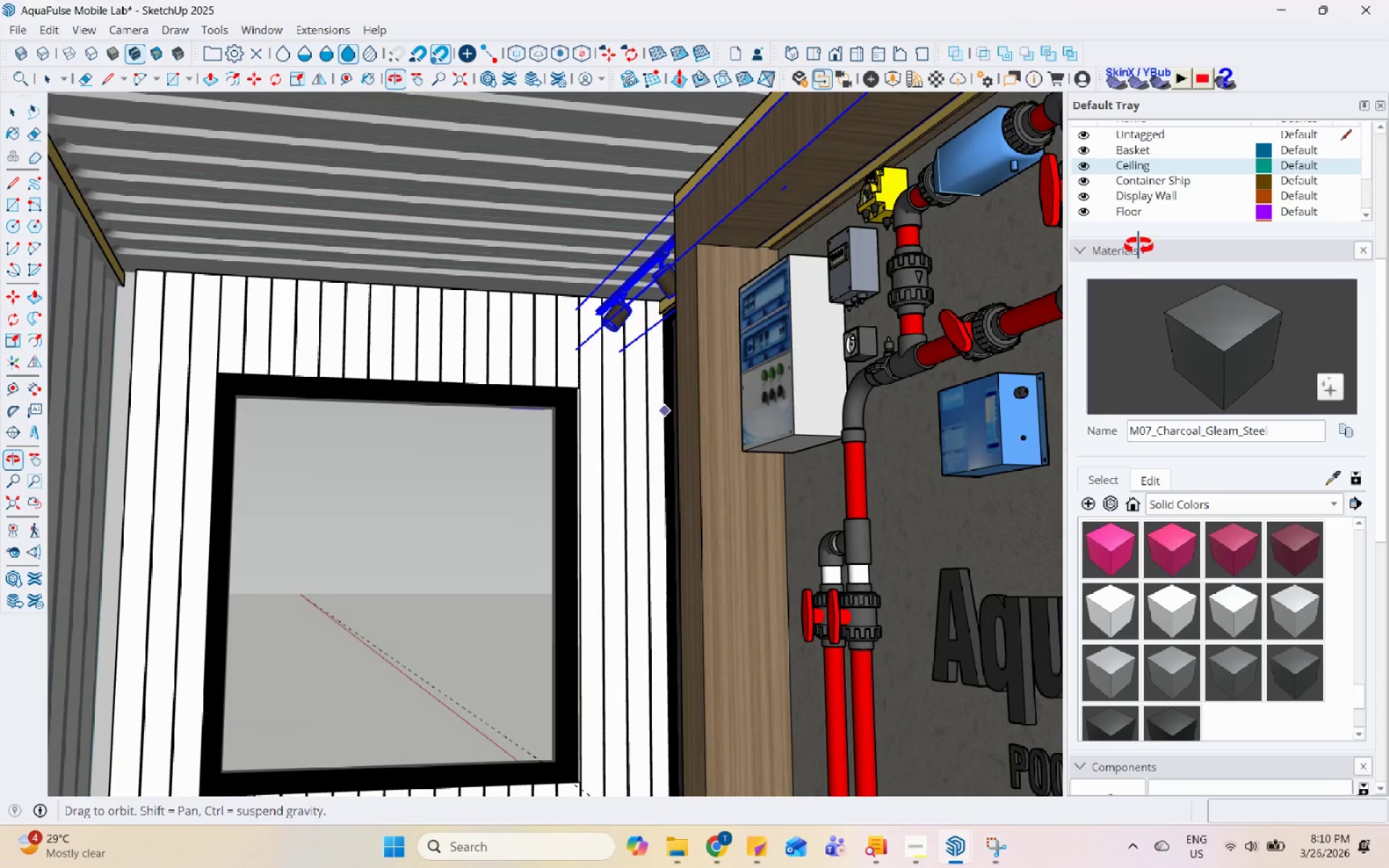 
scroll: coordinate [457, 438], scroll_direction: down, amount: 8.0
 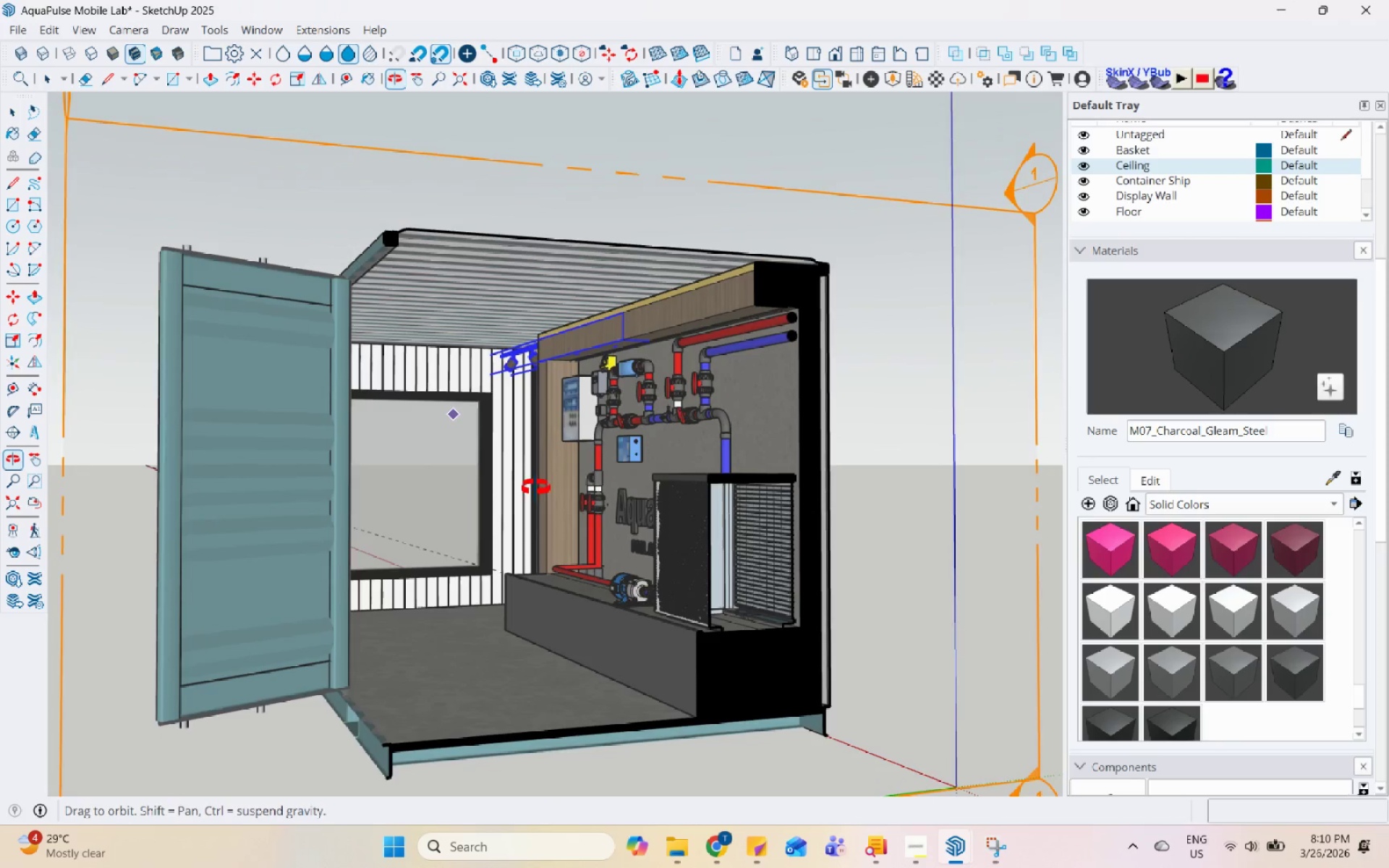 
scroll: coordinate [629, 310], scroll_direction: up, amount: 5.0
 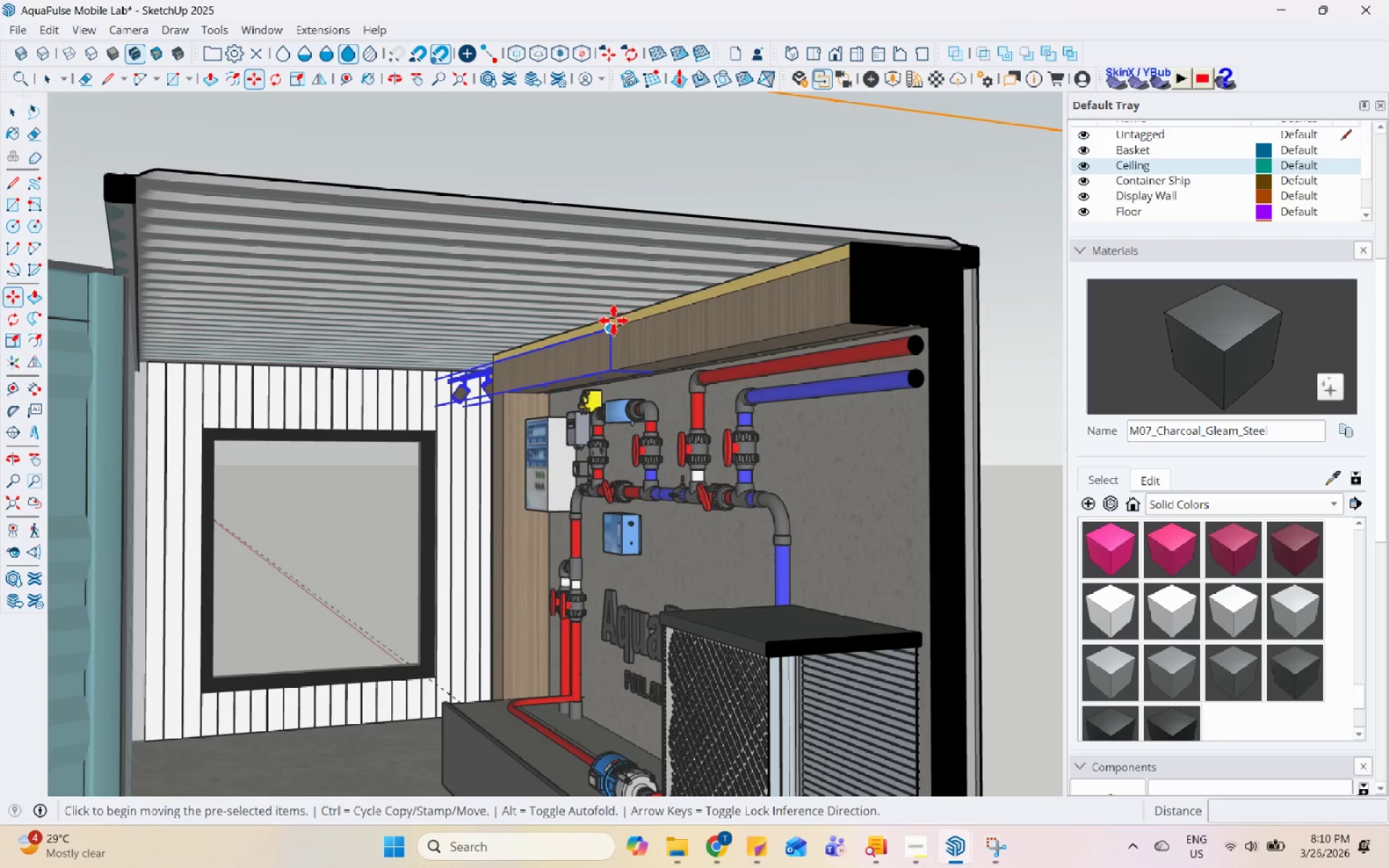 
left_click_drag(start_coordinate=[611, 328], to_coordinate=[606, 326])
 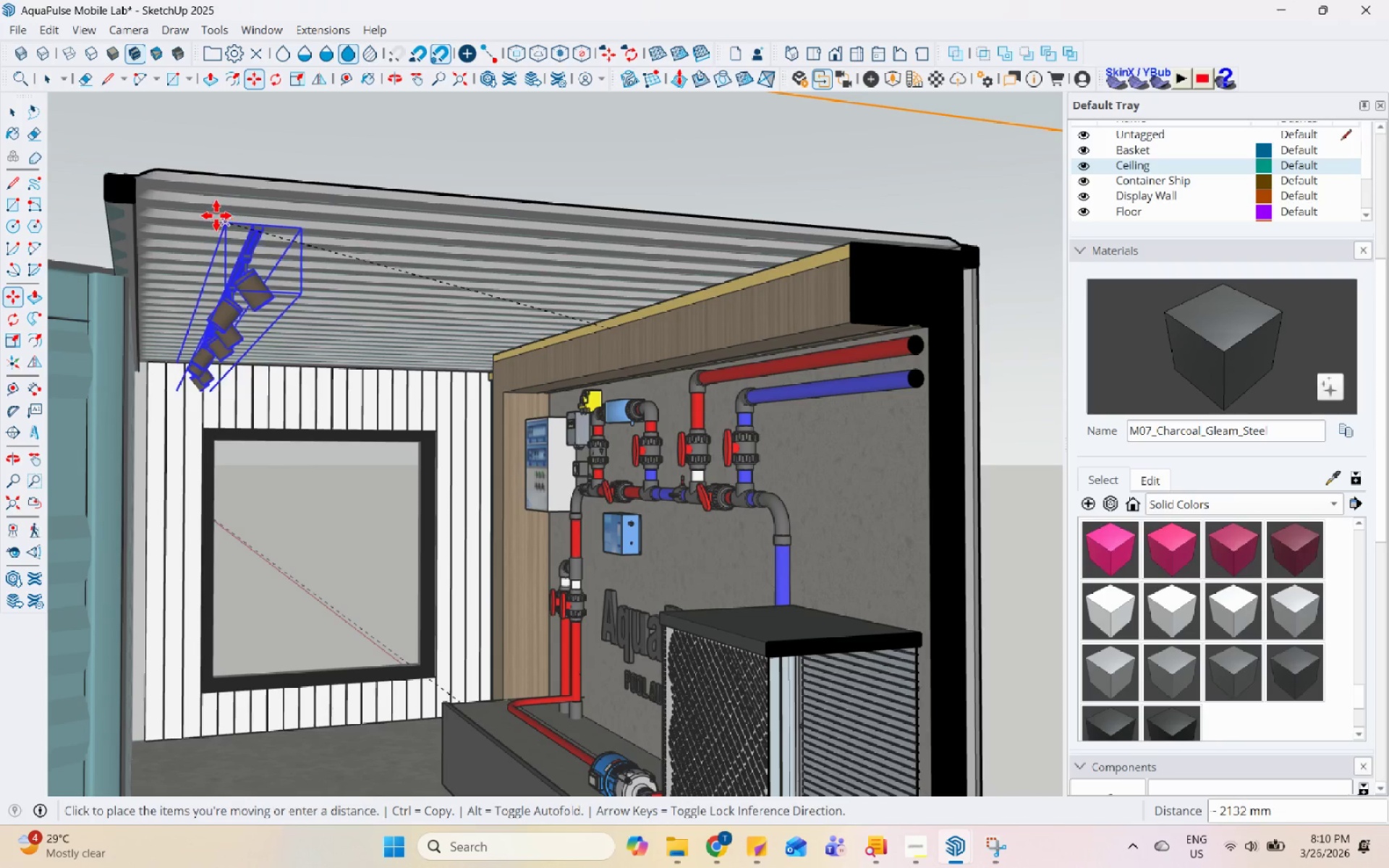 
left_click([209, 213])
 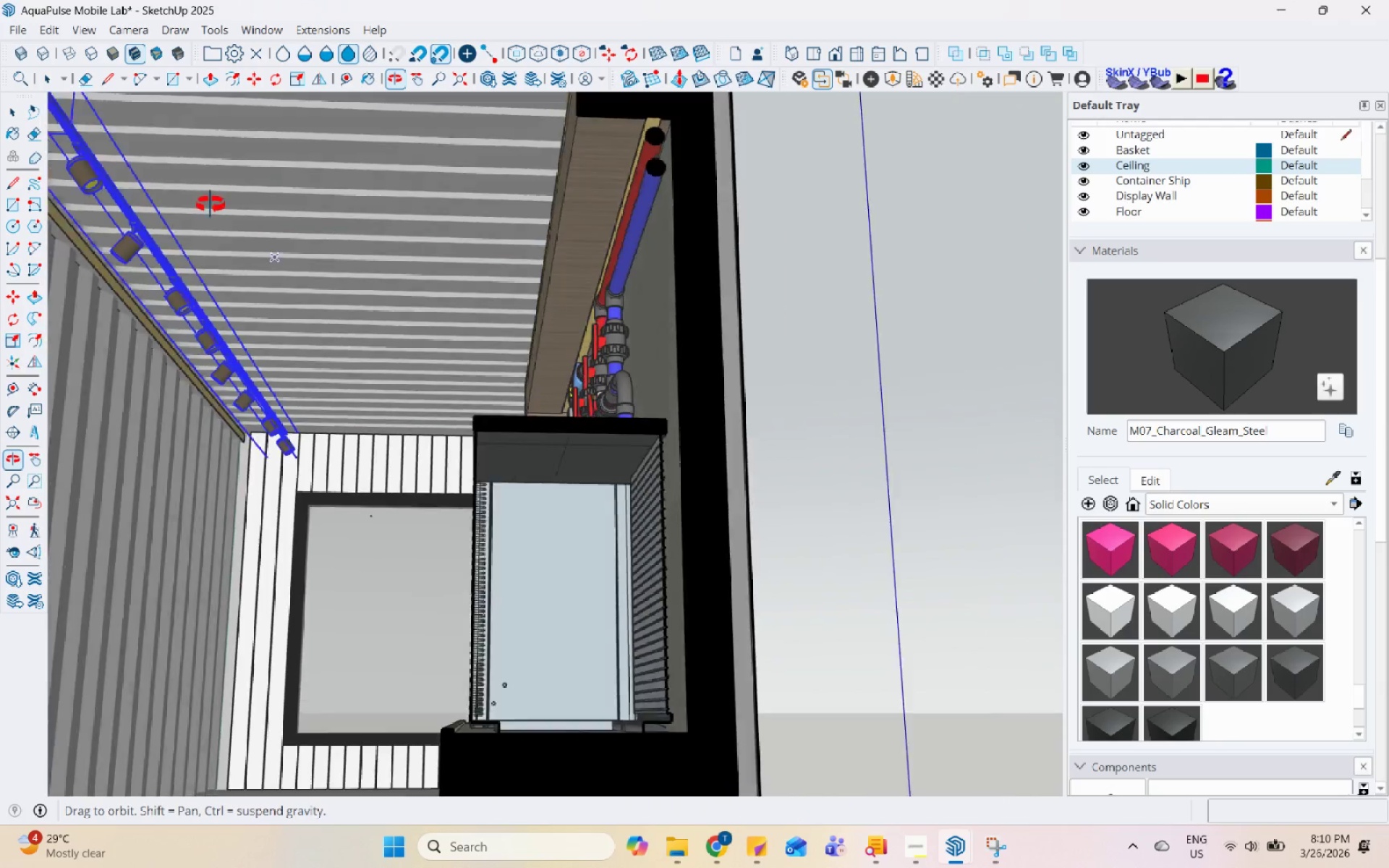 
scroll: coordinate [328, 354], scroll_direction: down, amount: 4.0
 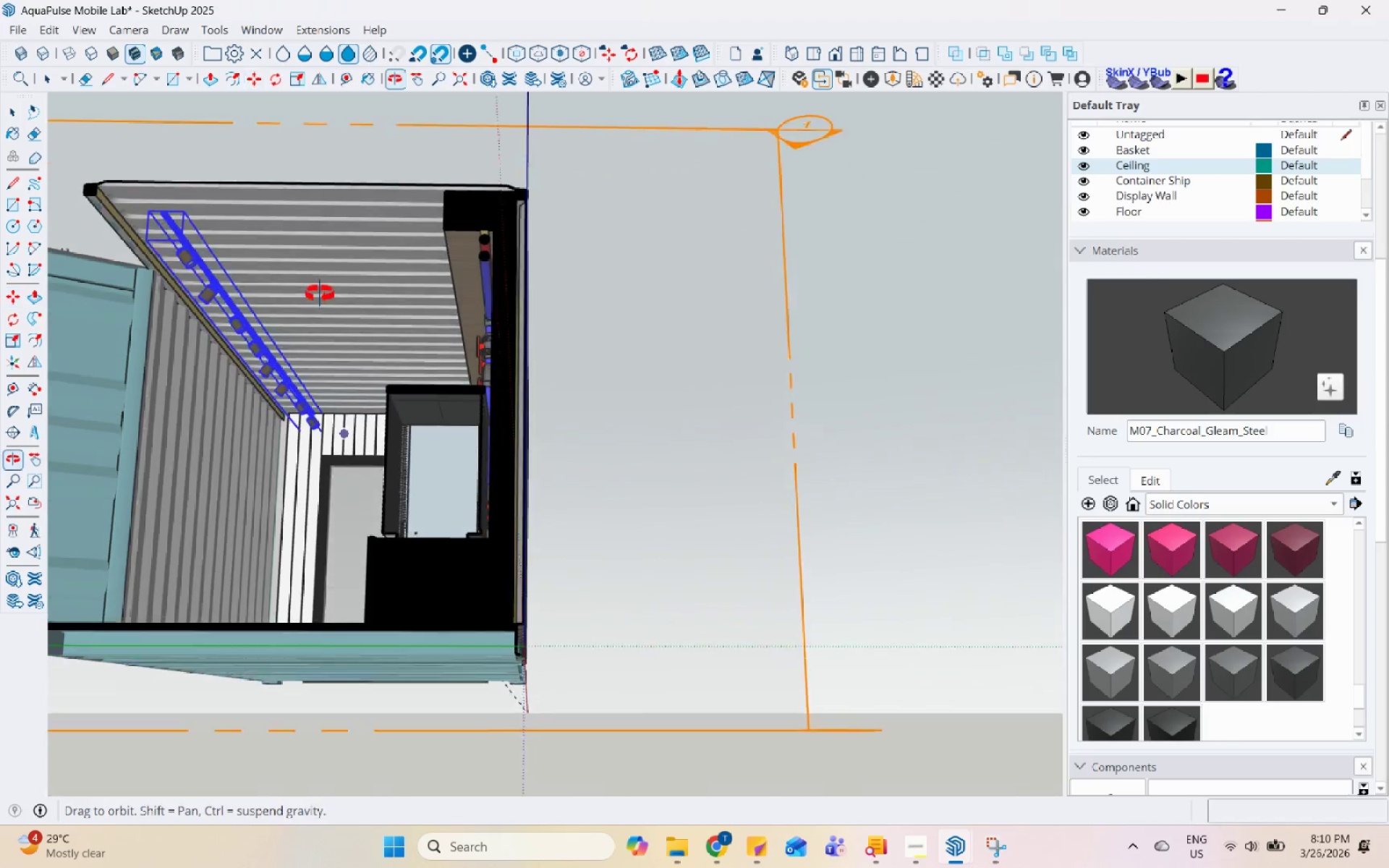 
scroll: coordinate [289, 415], scroll_direction: up, amount: 11.0
 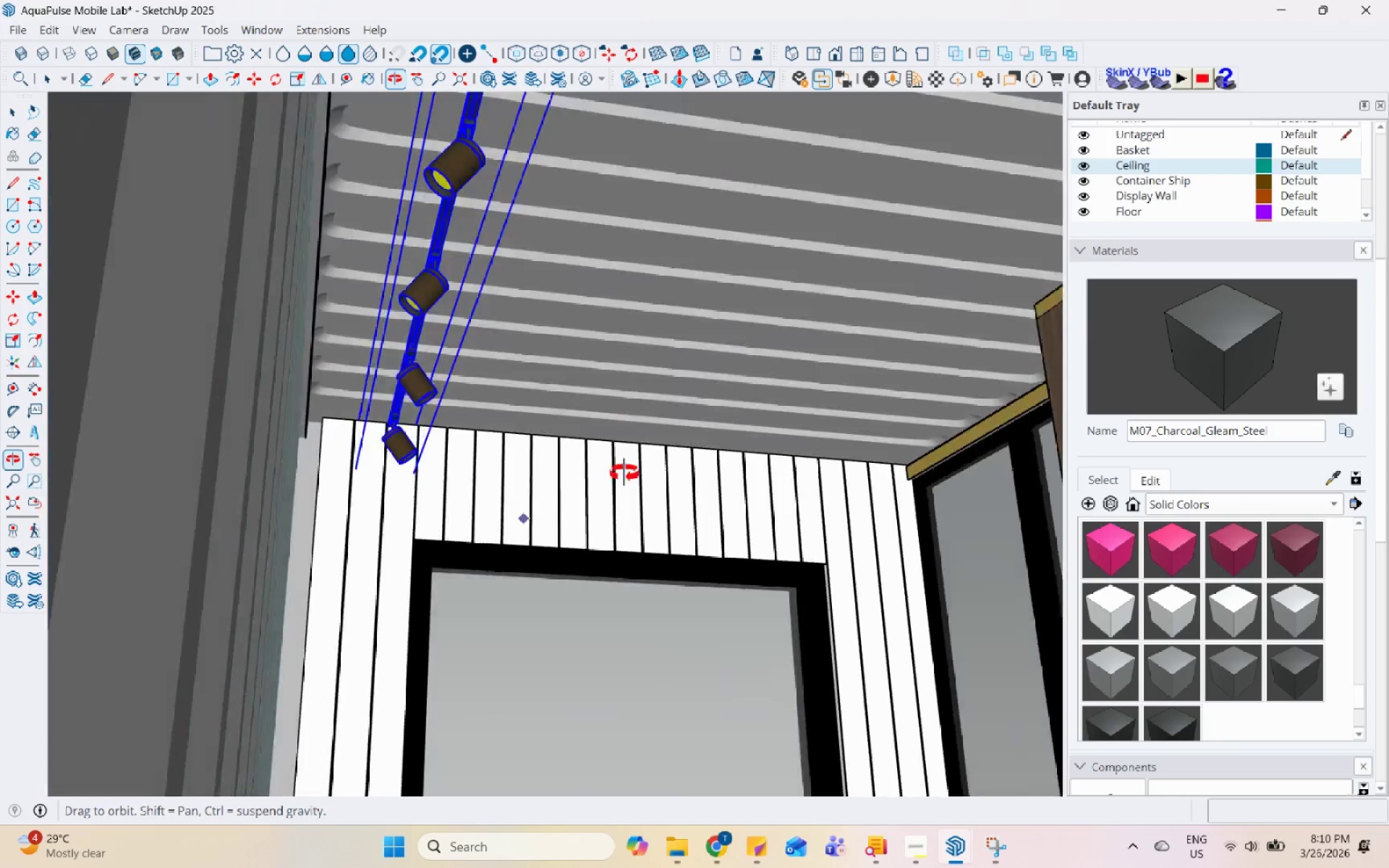 
scroll: coordinate [590, 293], scroll_direction: down, amount: 19.0
 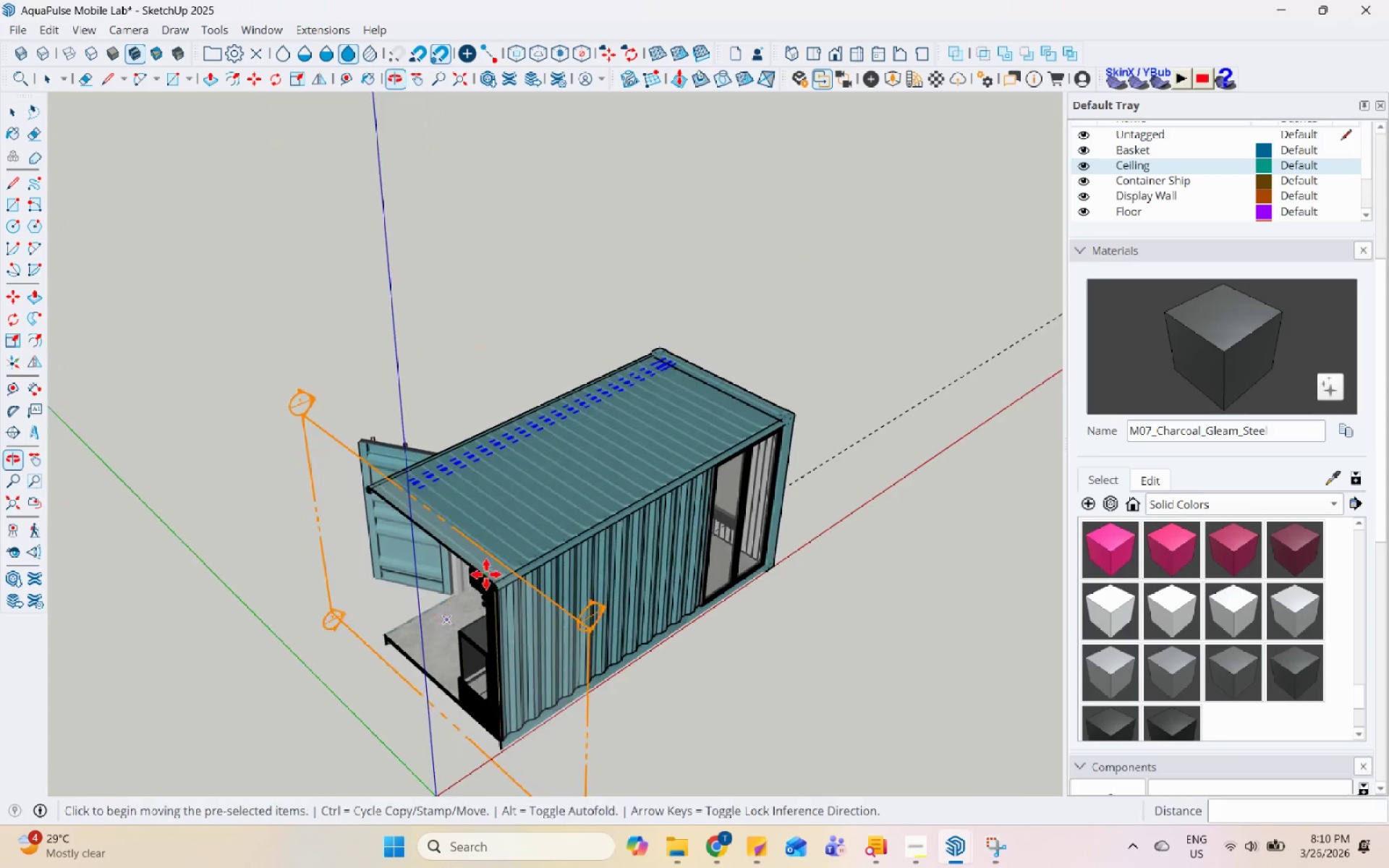 
left_click([685, 632])
 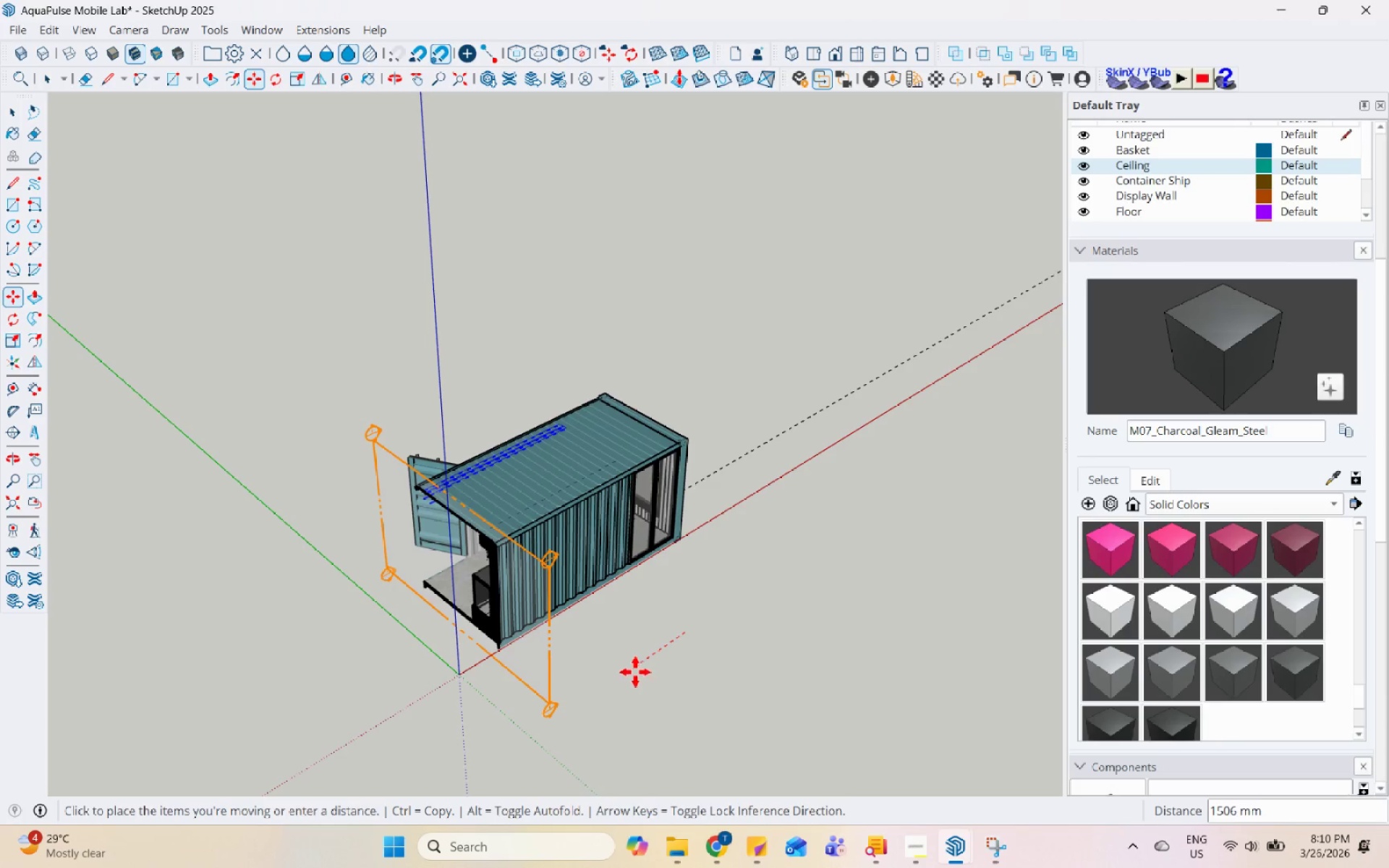 
scroll: coordinate [494, 485], scroll_direction: down, amount: 5.0
 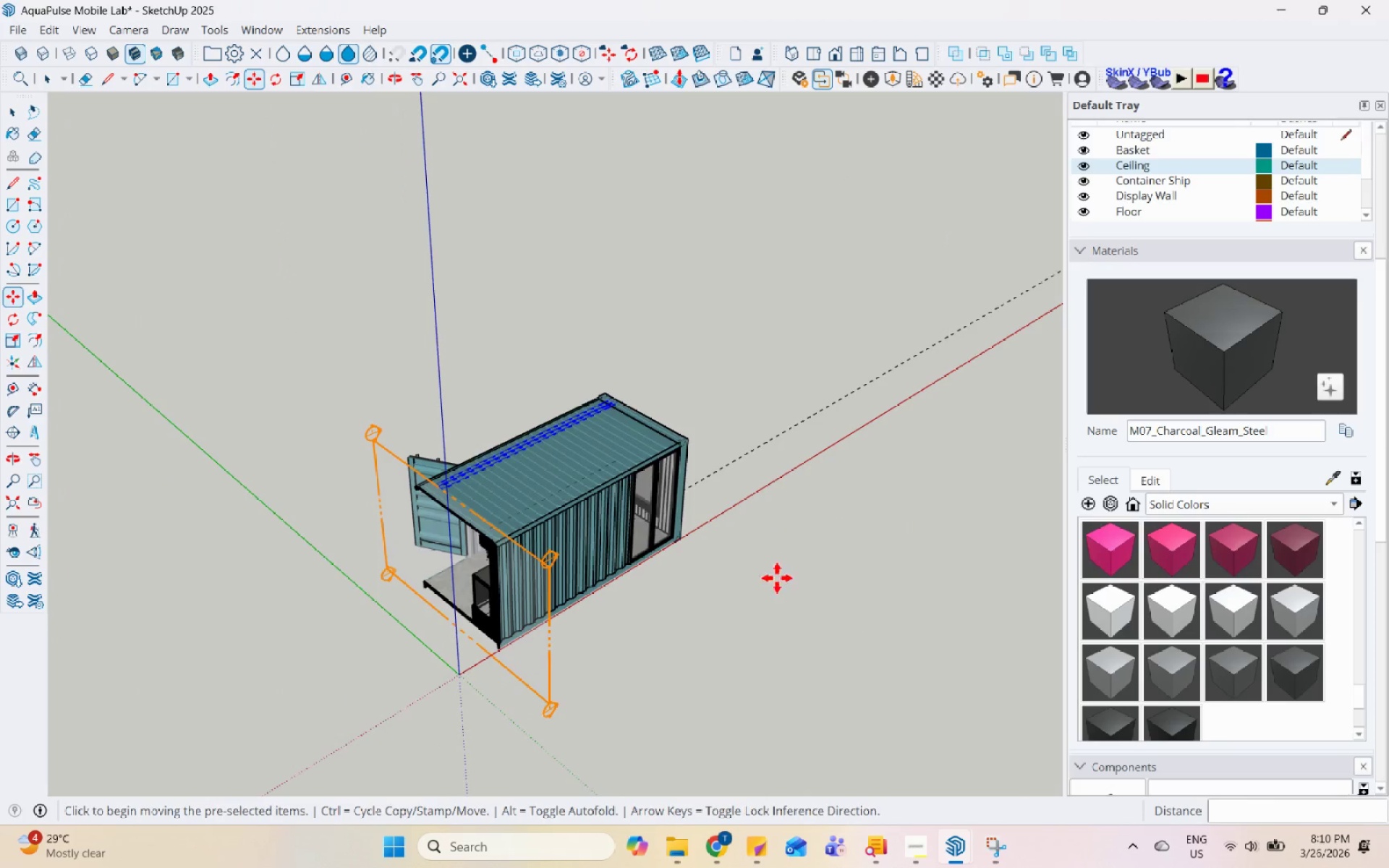 
left_click([651, 661])
 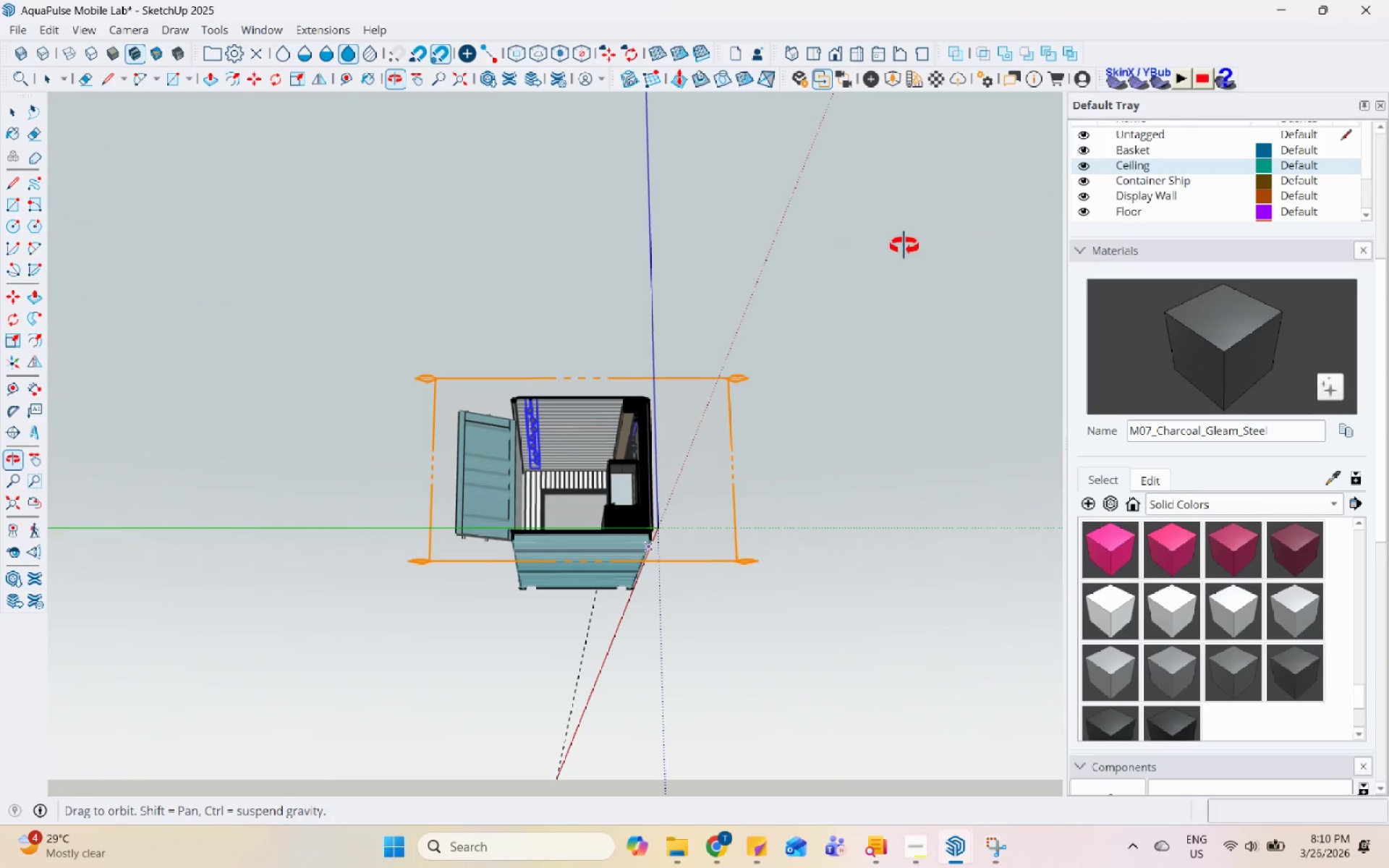 
scroll: coordinate [336, 371], scroll_direction: up, amount: 35.0
 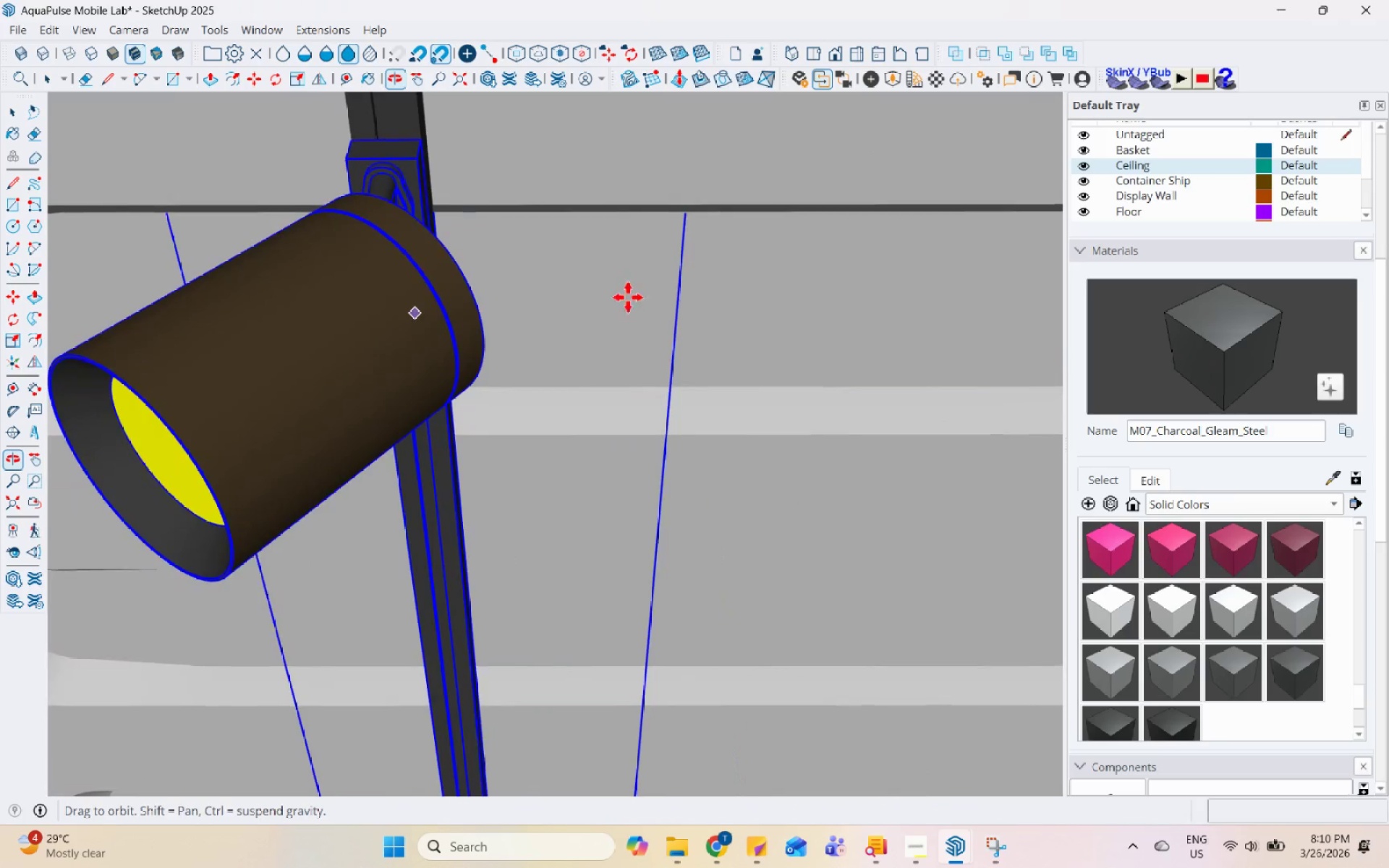 
key(Space)
 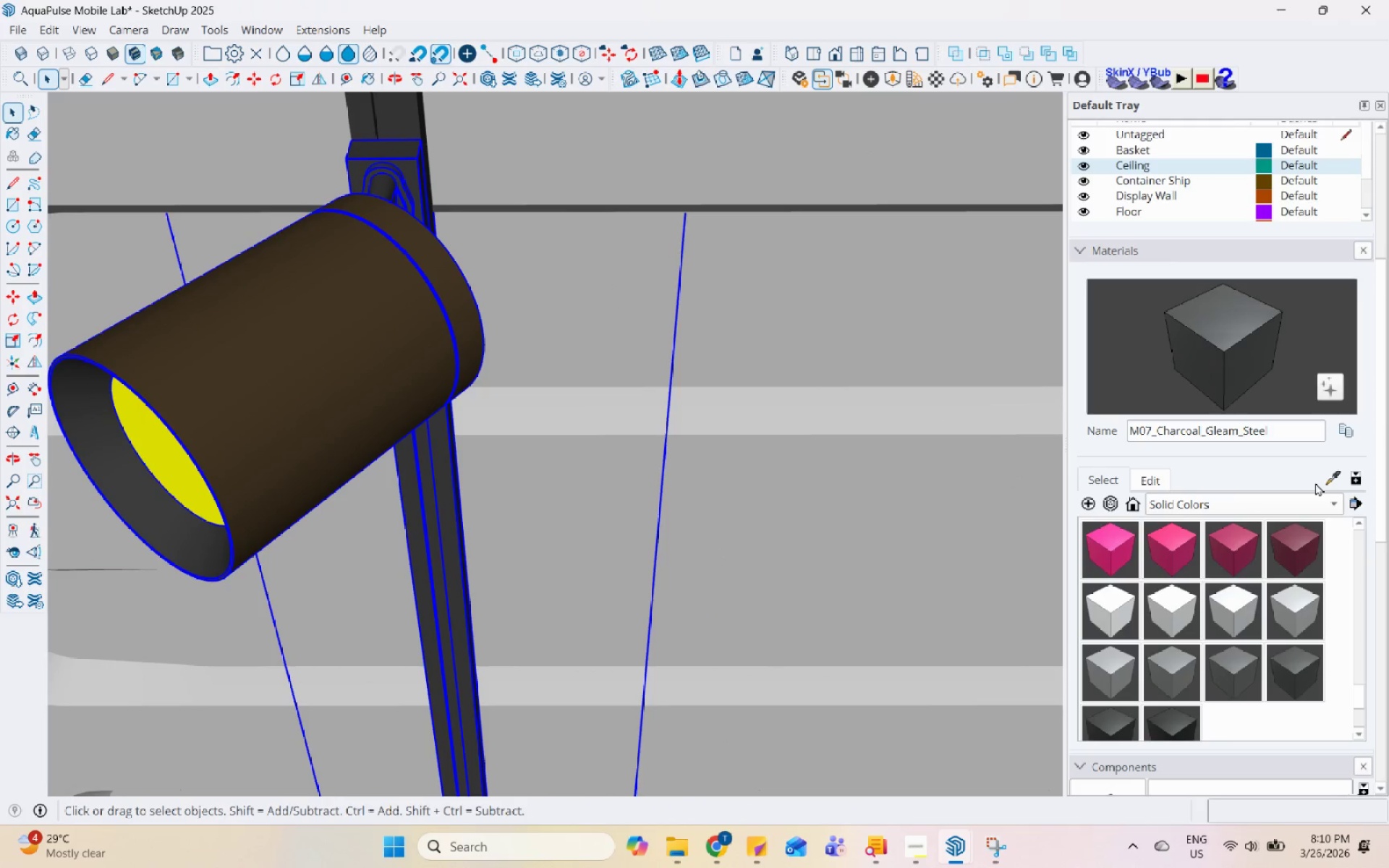 
left_click([1335, 480])
 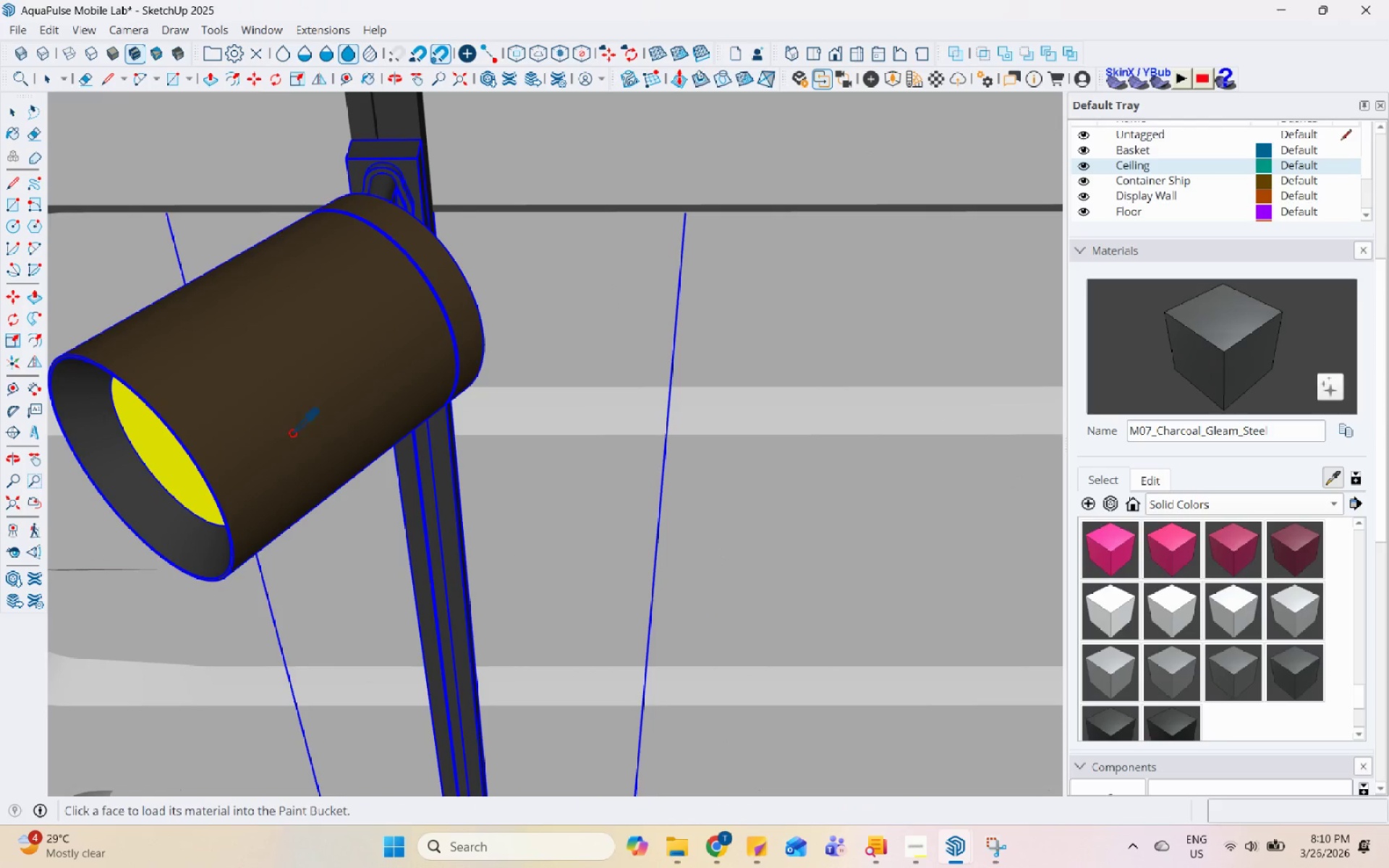 
left_click([286, 393])
 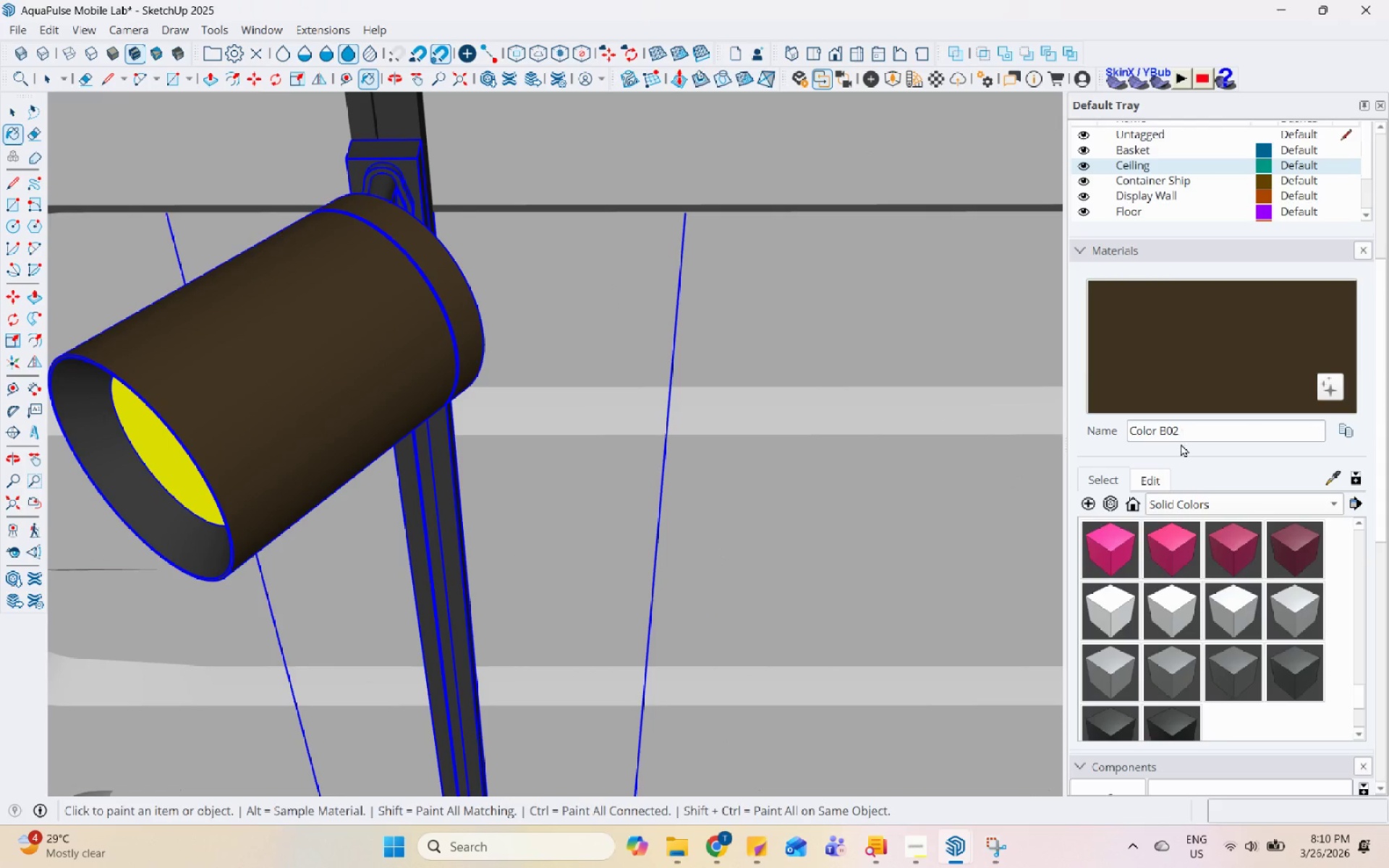 
left_click([1194, 432])
 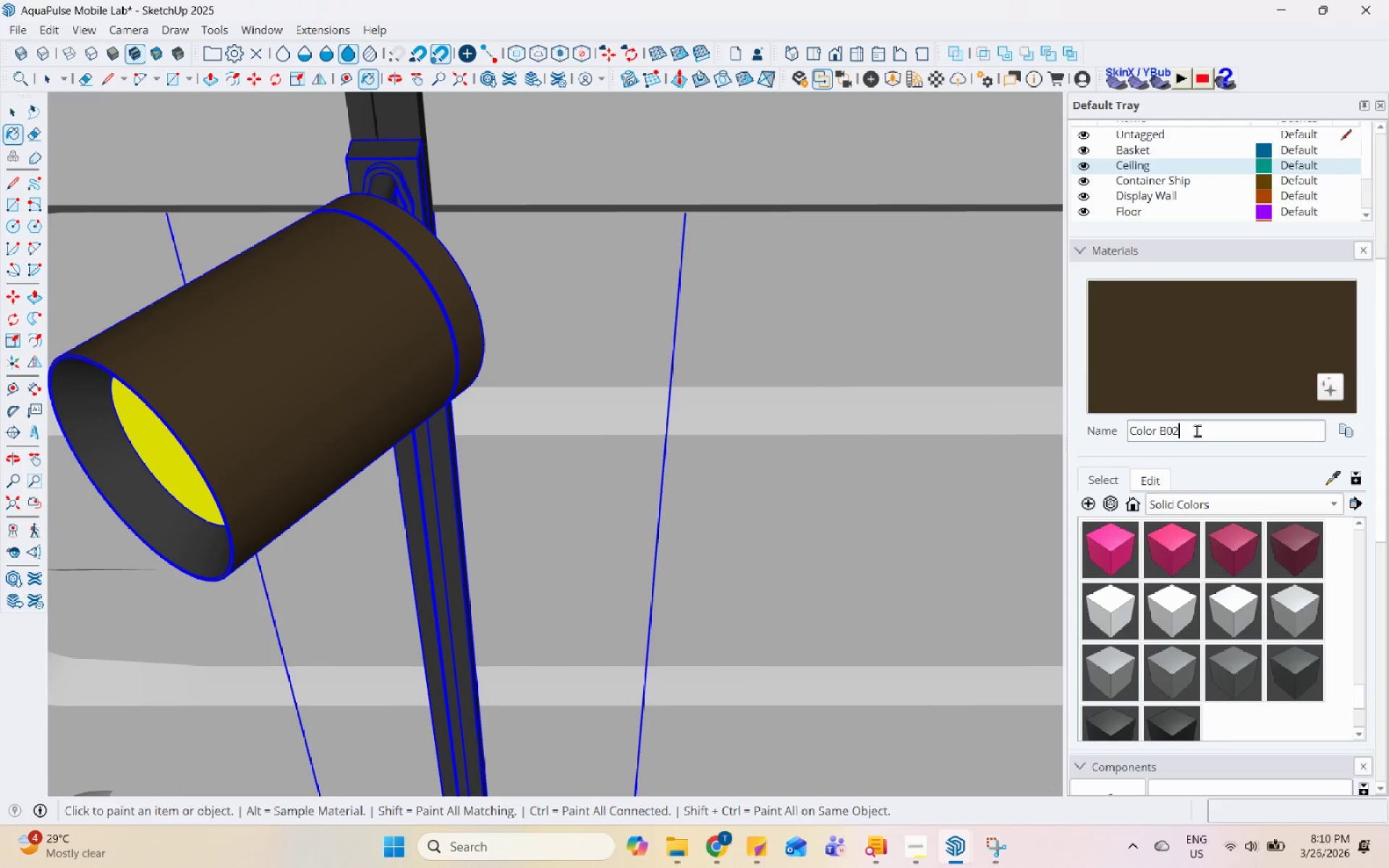 
type(_steel)
 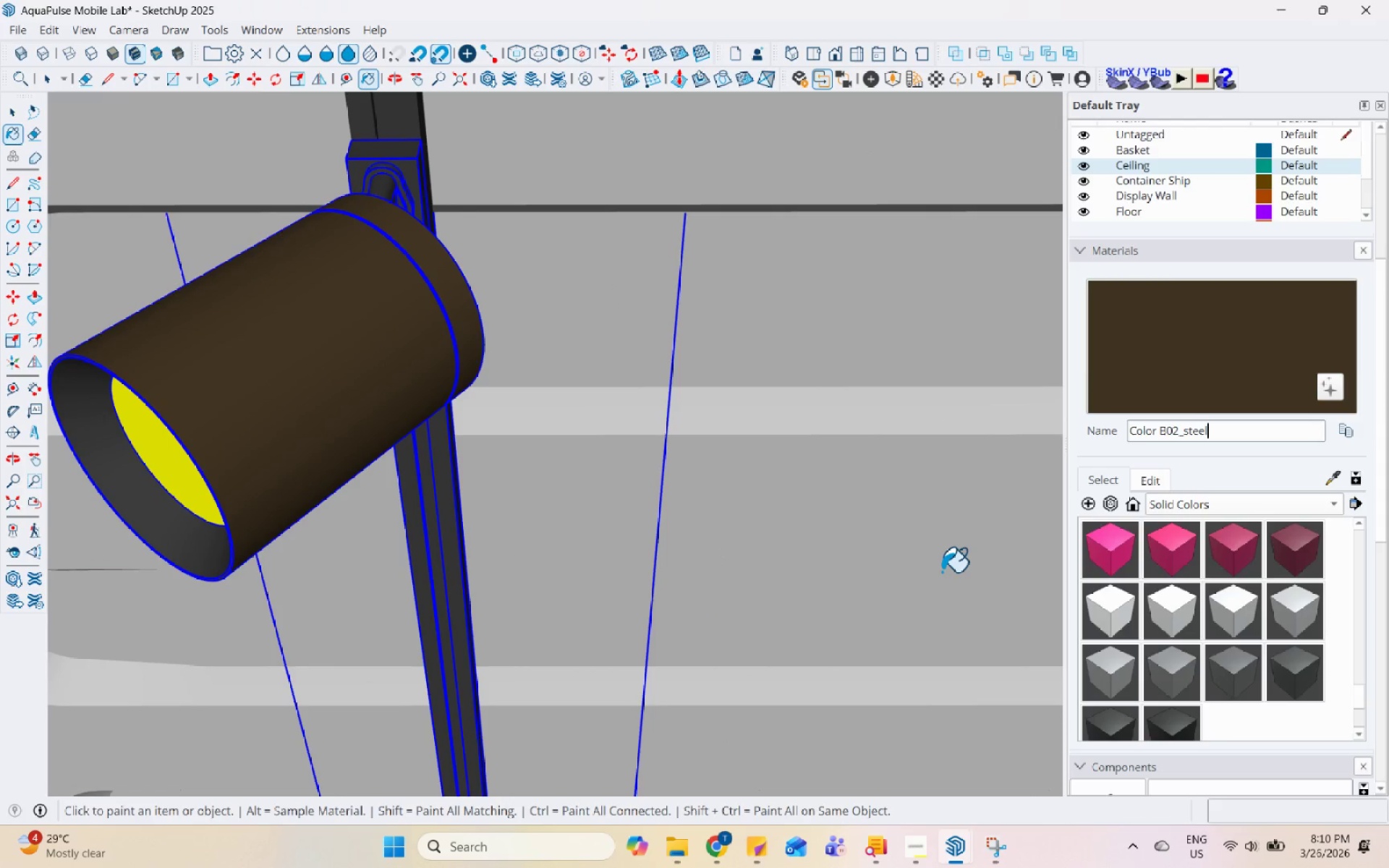 
scroll: coordinate [749, 493], scroll_direction: down, amount: 12.0
 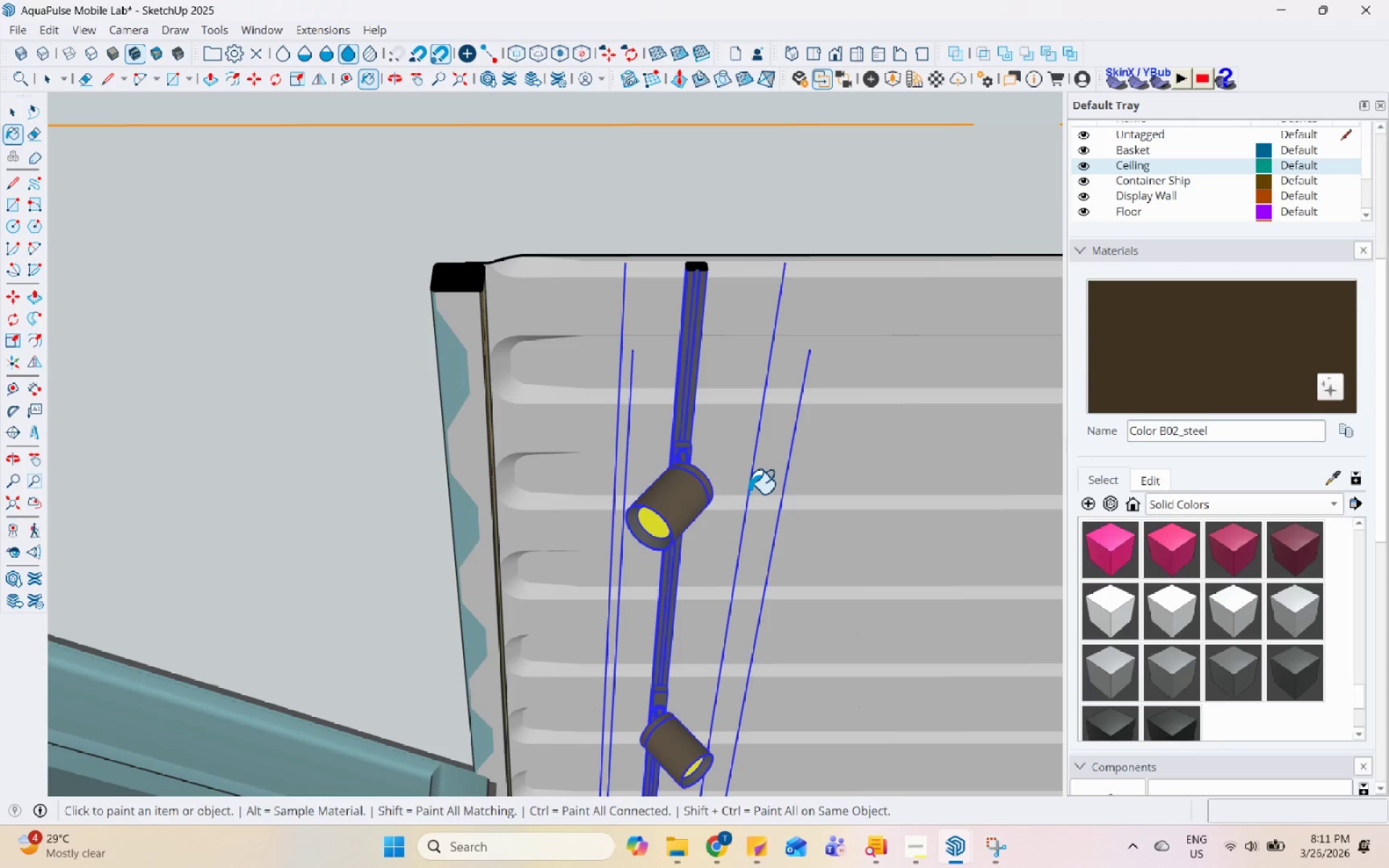 
wait(37.03)
 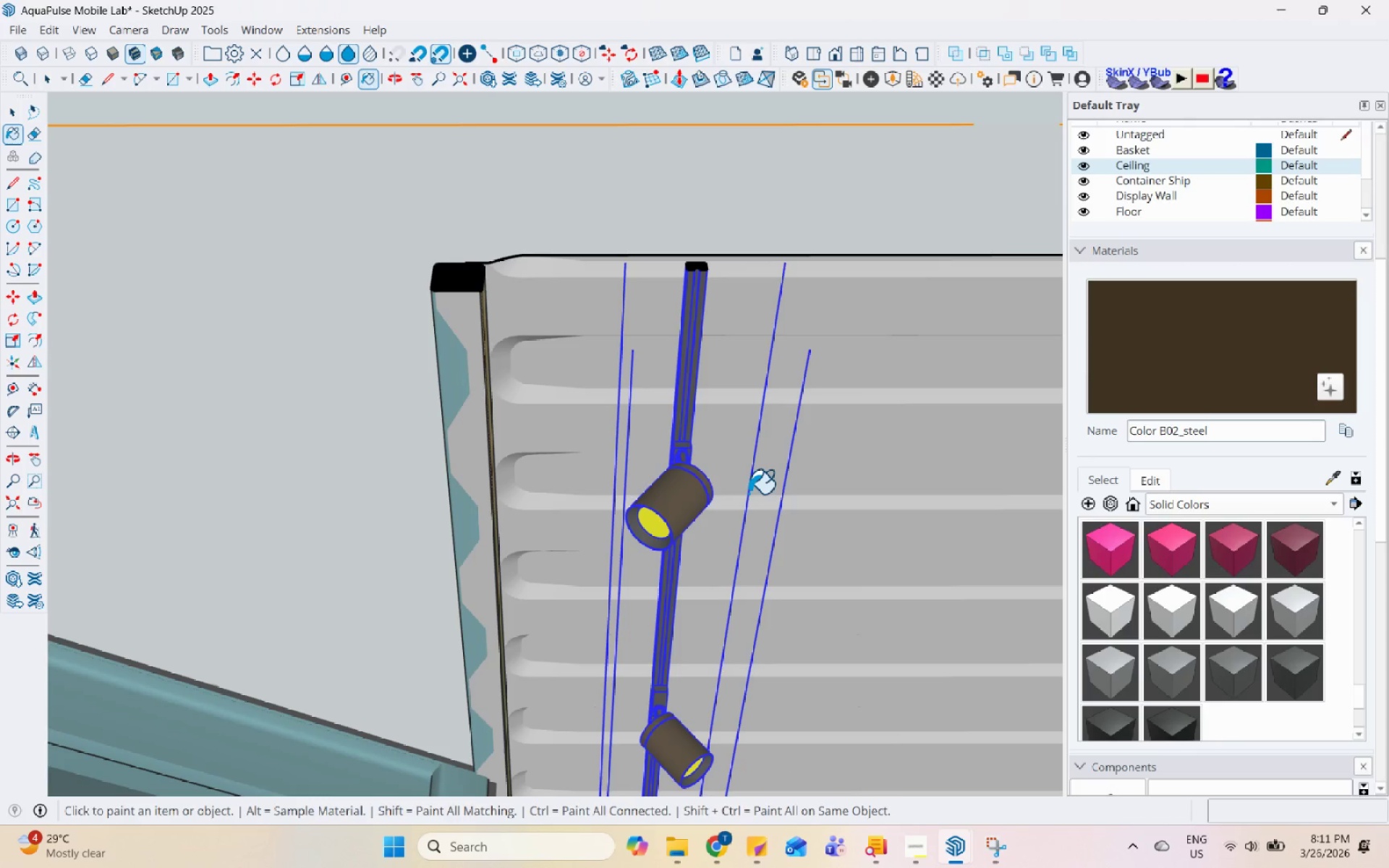 
scroll: coordinate [476, 635], scroll_direction: down, amount: 15.0
 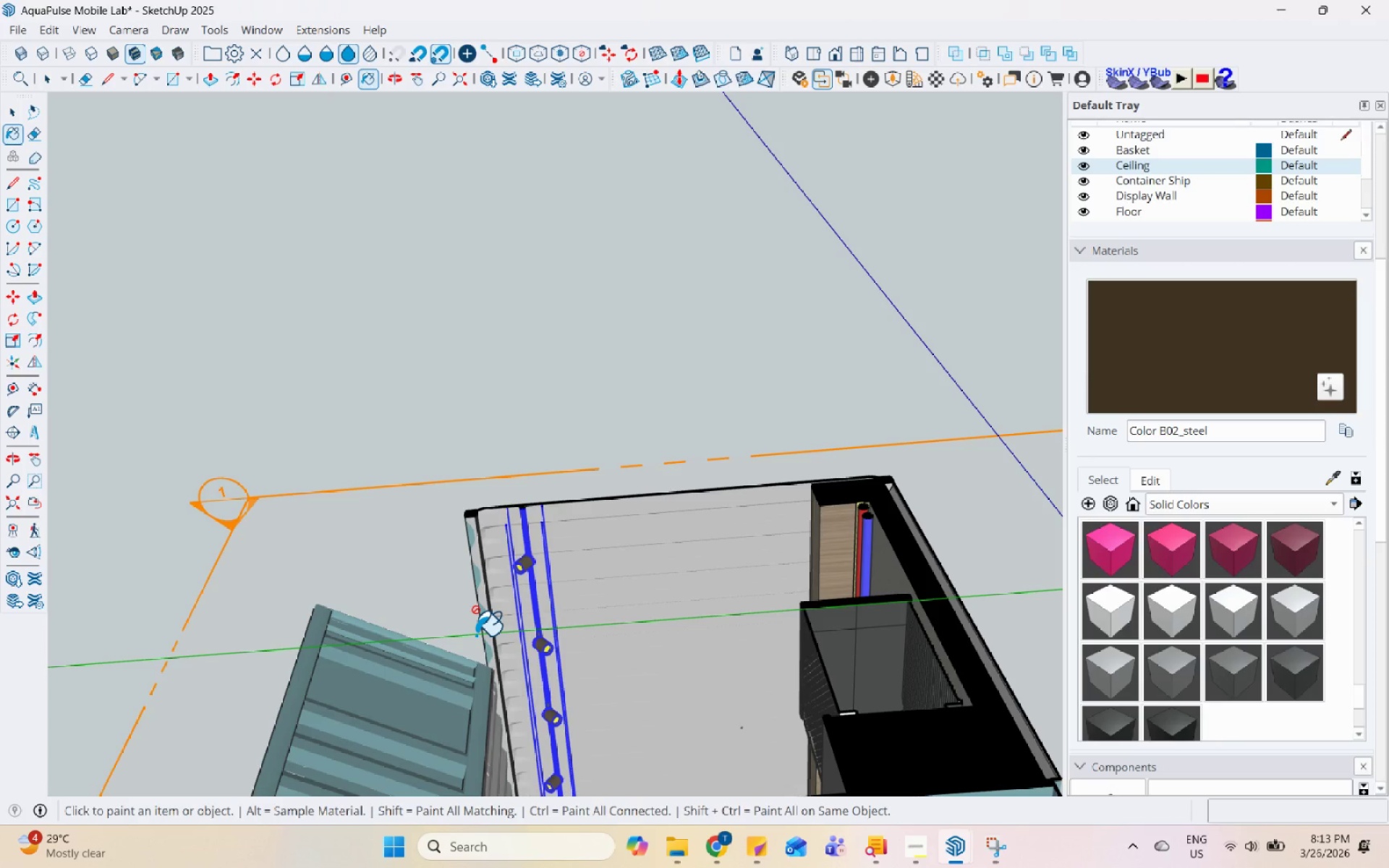 
wait(154.46)
 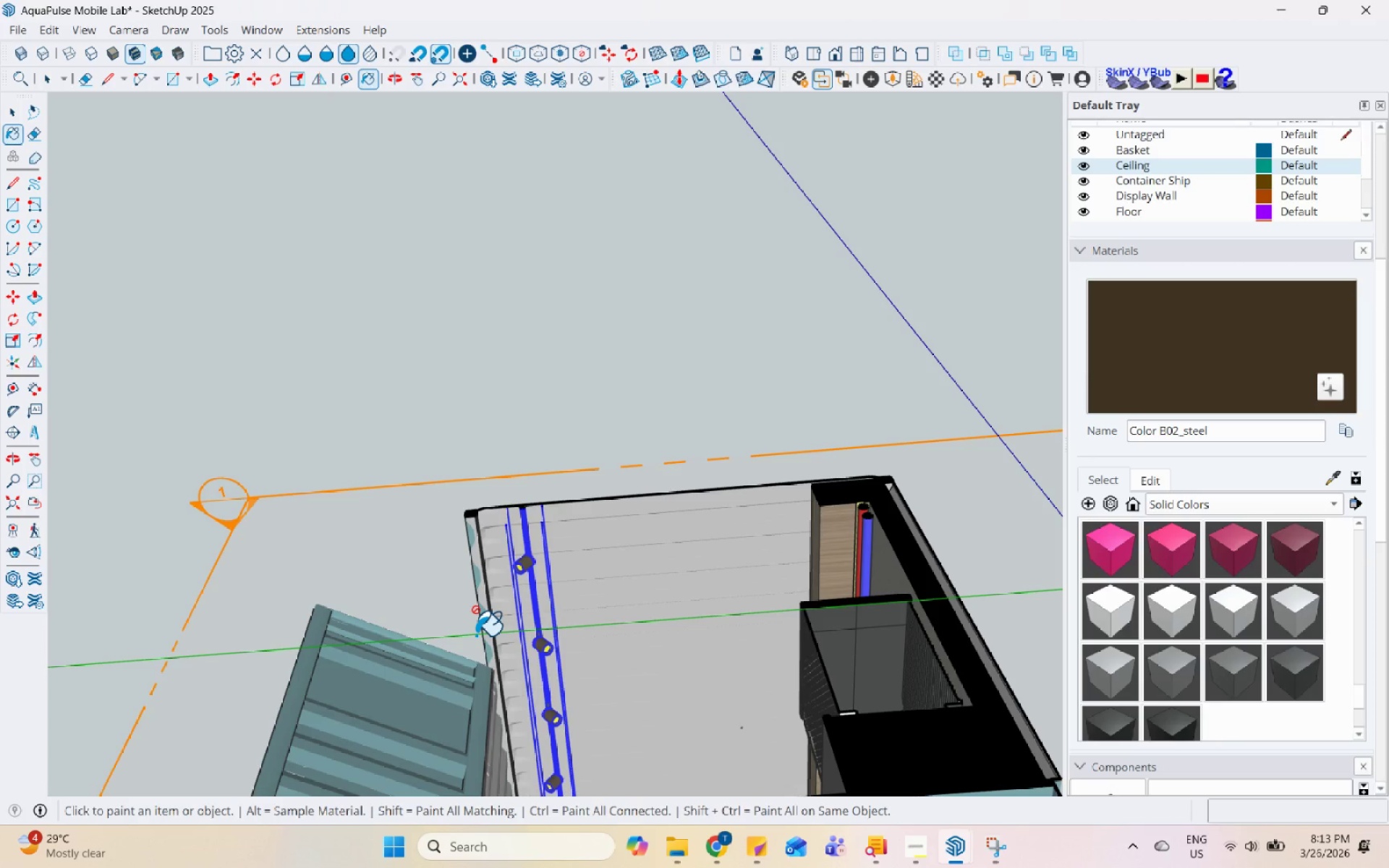 
left_click([715, 850])
 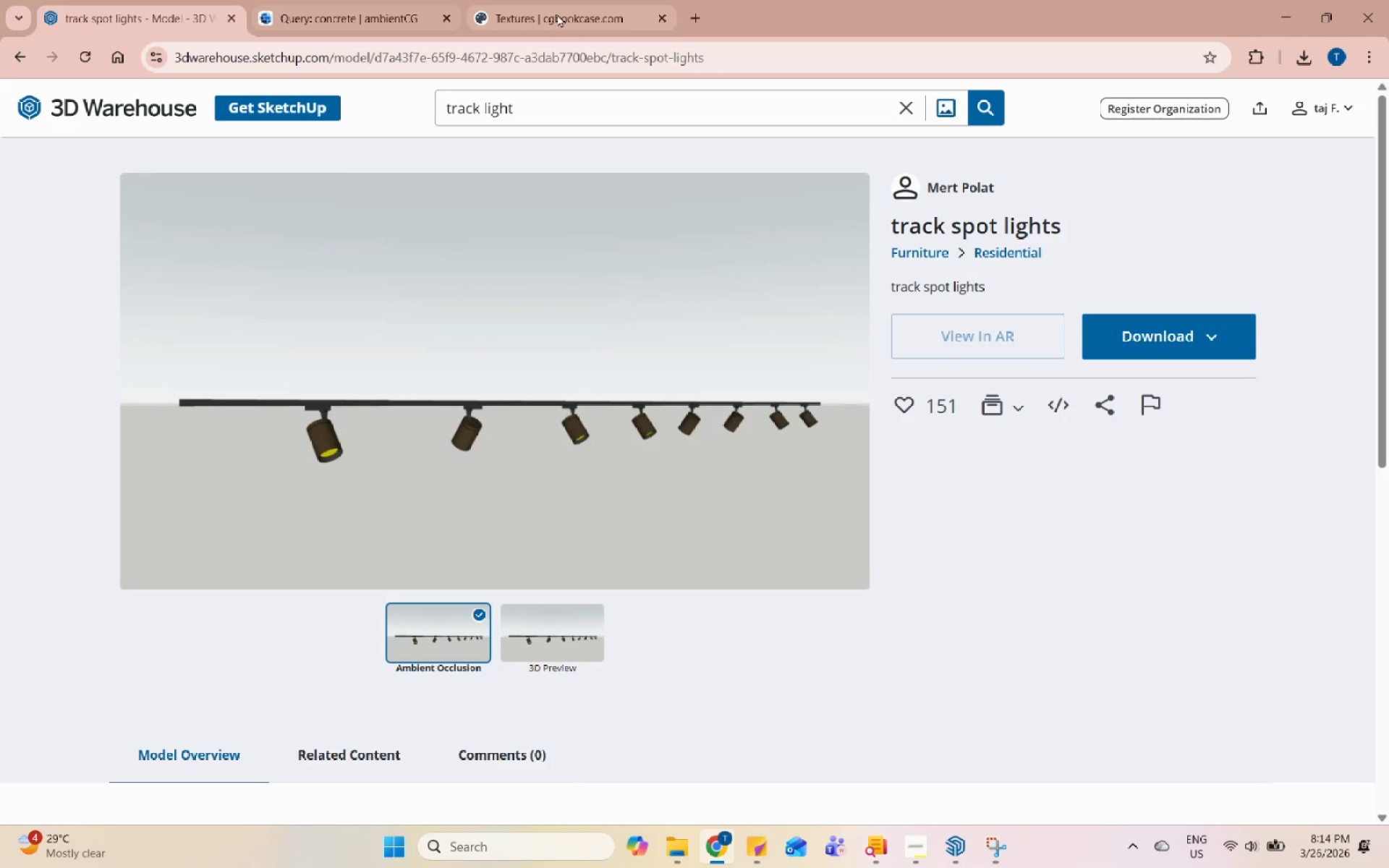 
left_click([708, 16])
 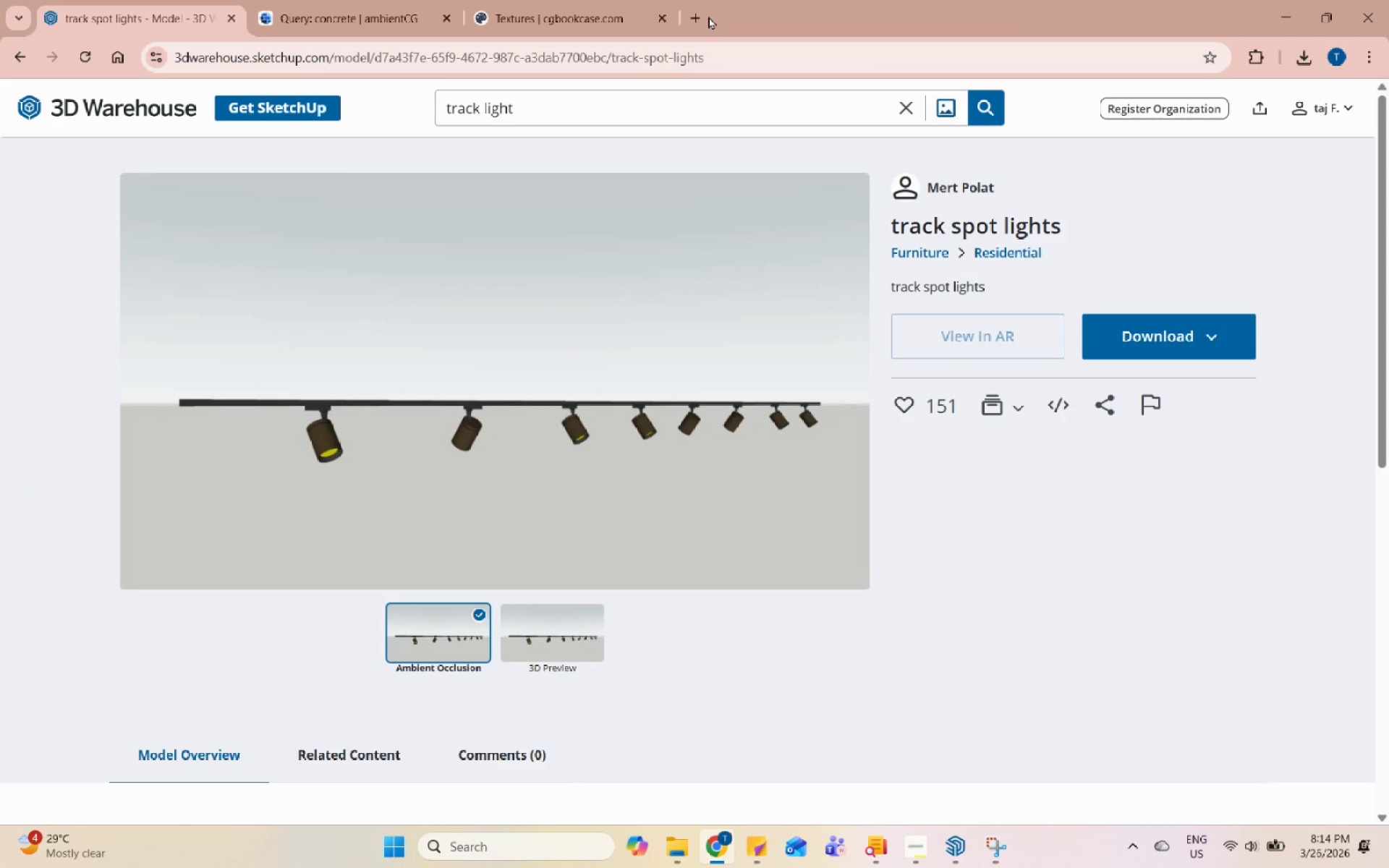 
type(fac)
 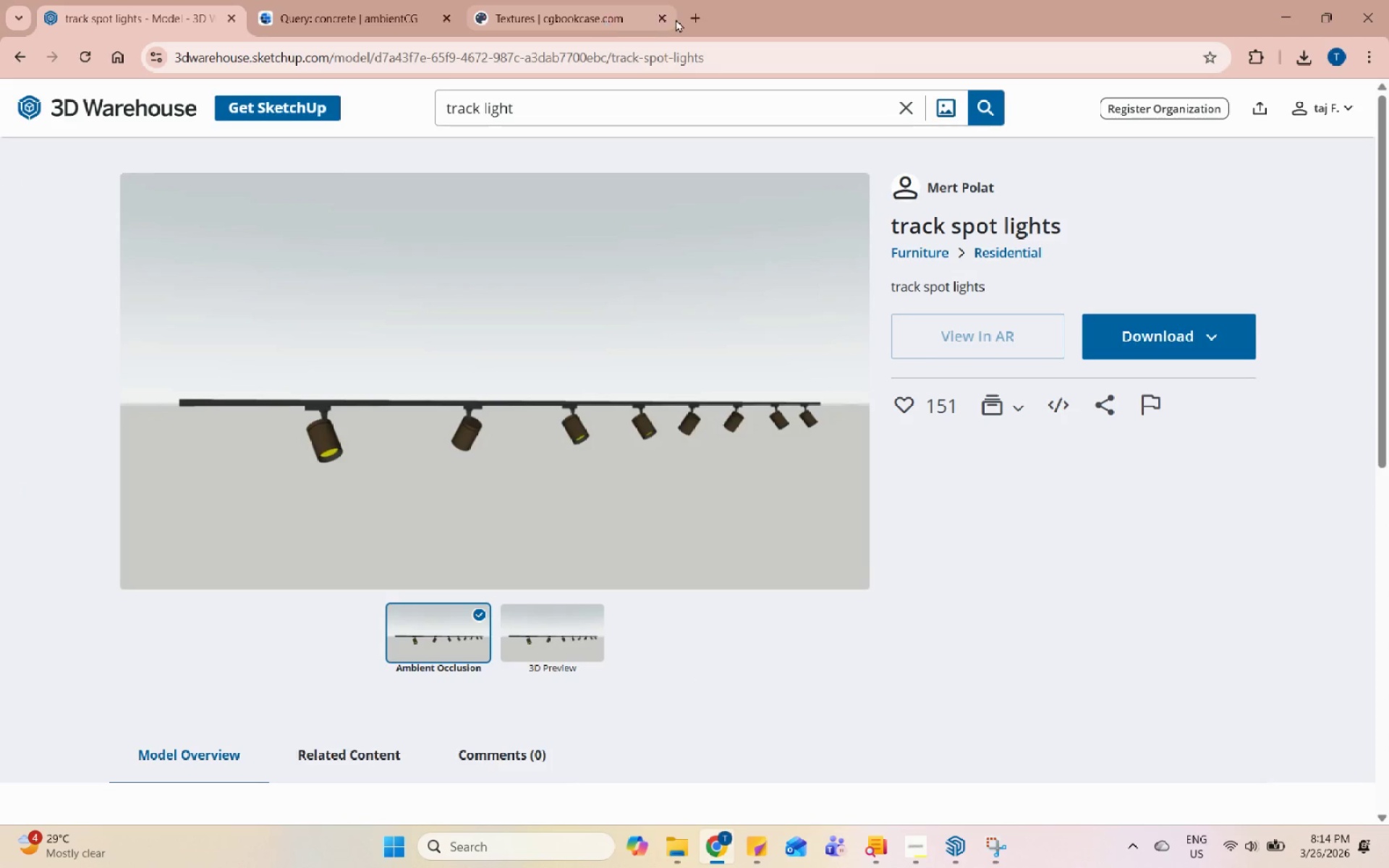 
left_click([696, 15])
 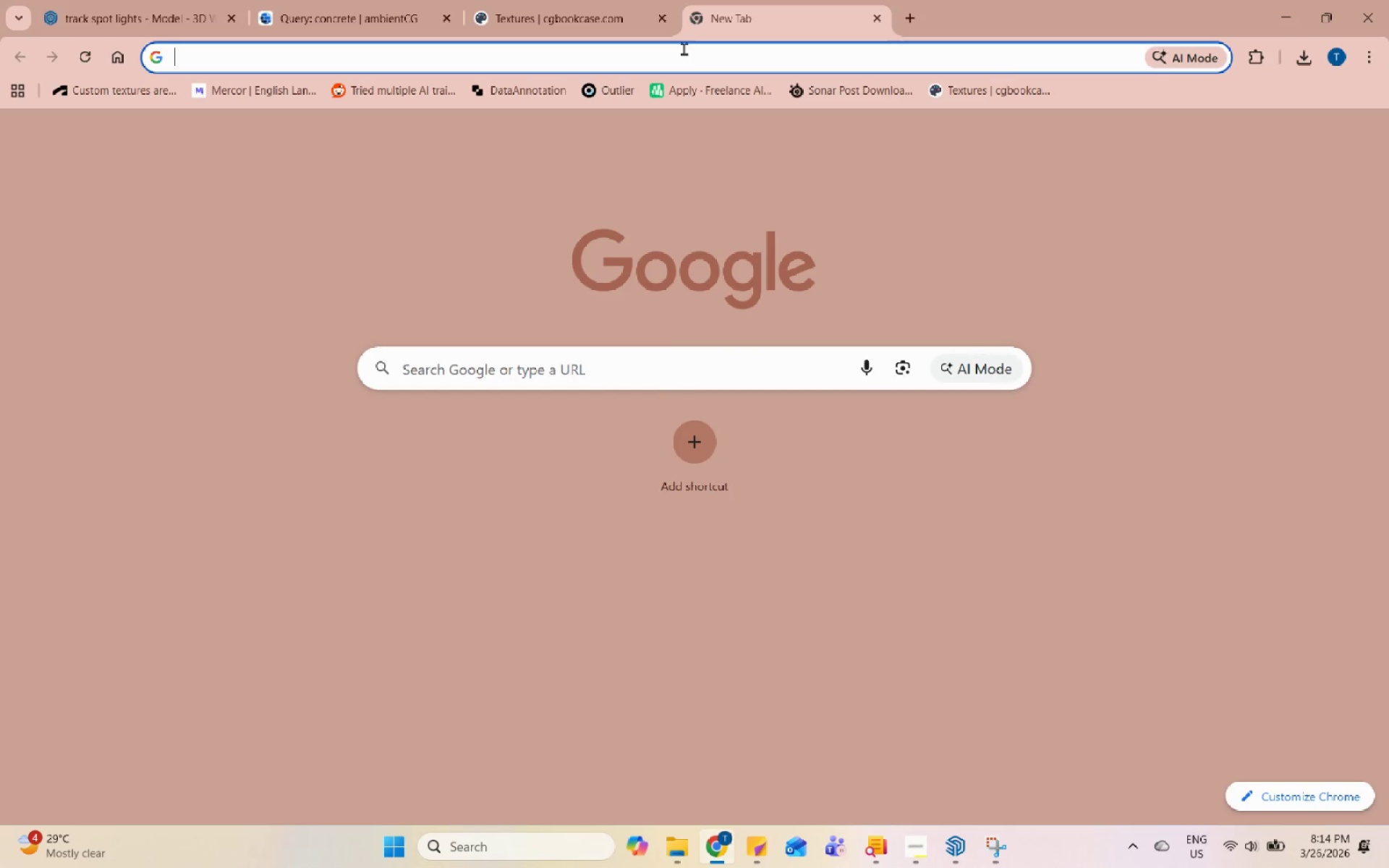 
left_click([681, 54])
 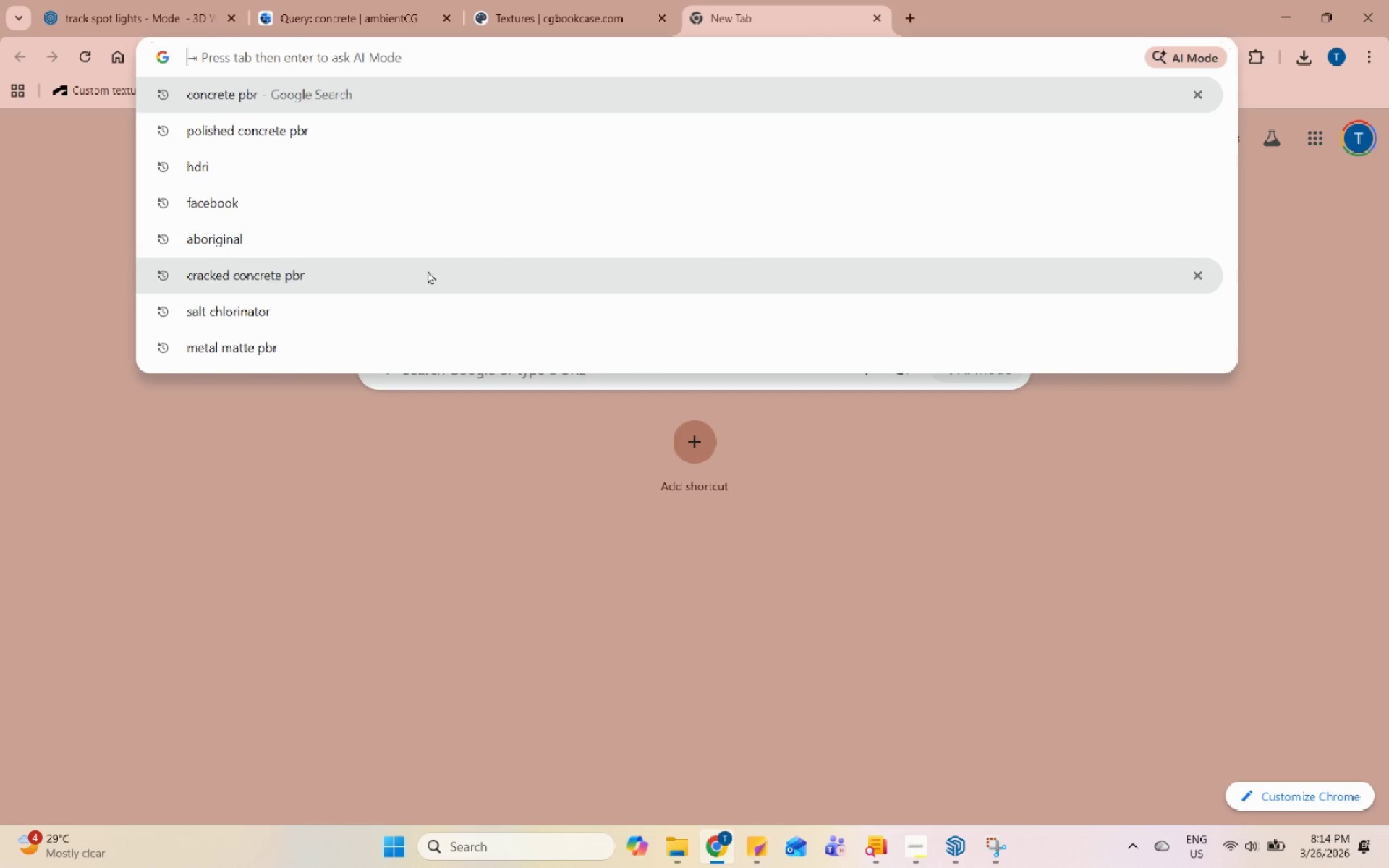 
left_click([438, 216])
 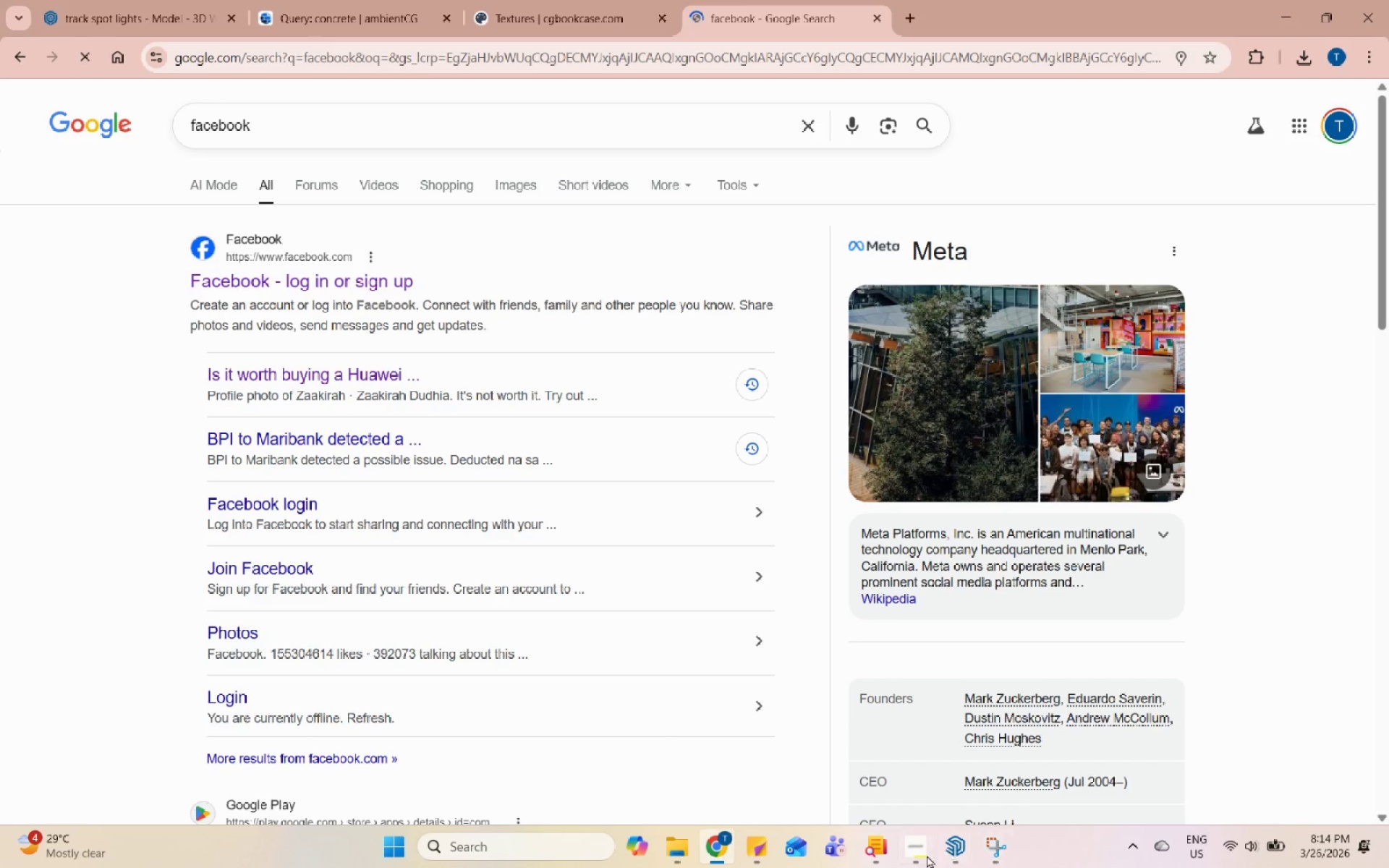 
left_click([953, 855])
 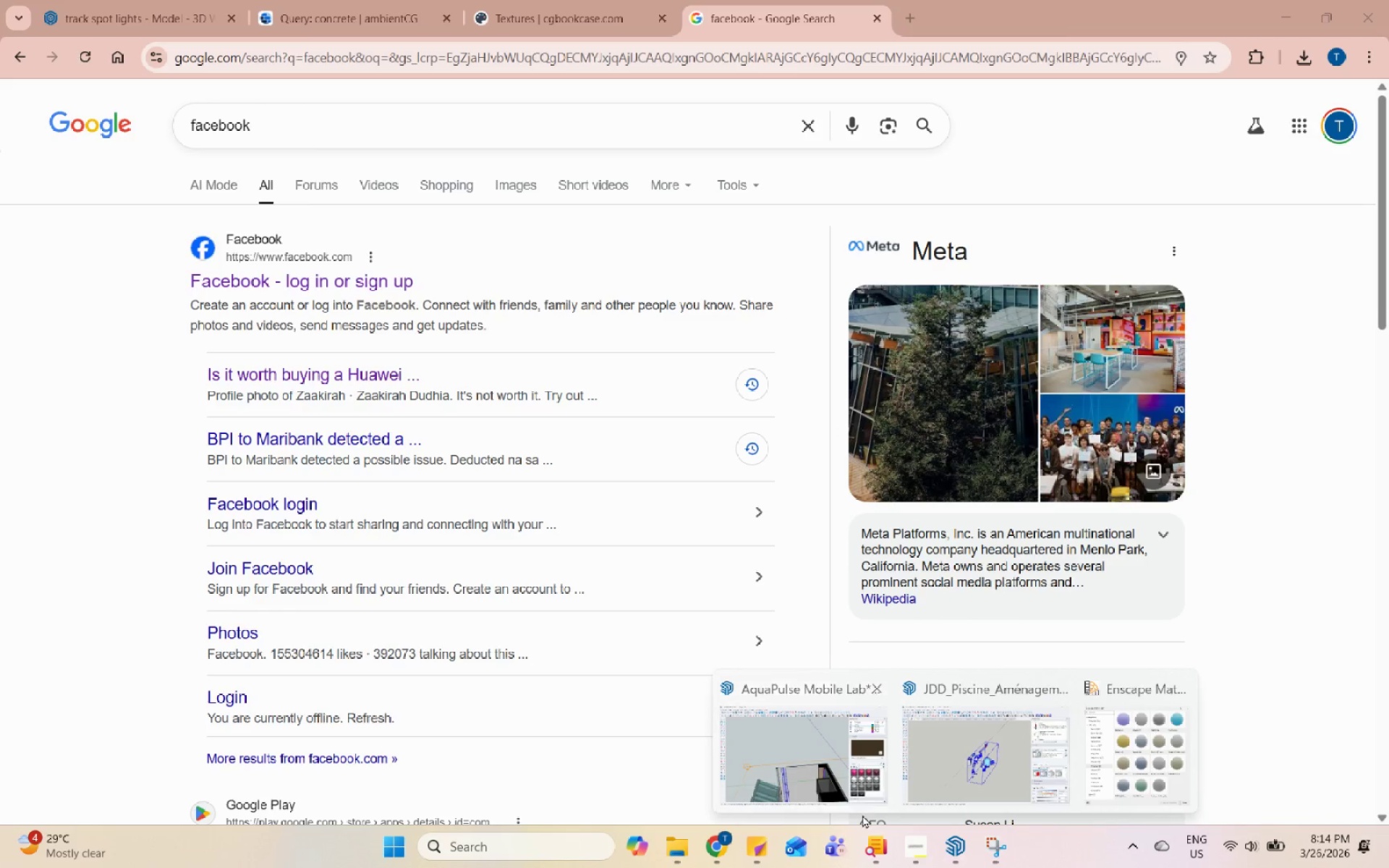 
left_click([916, 850])